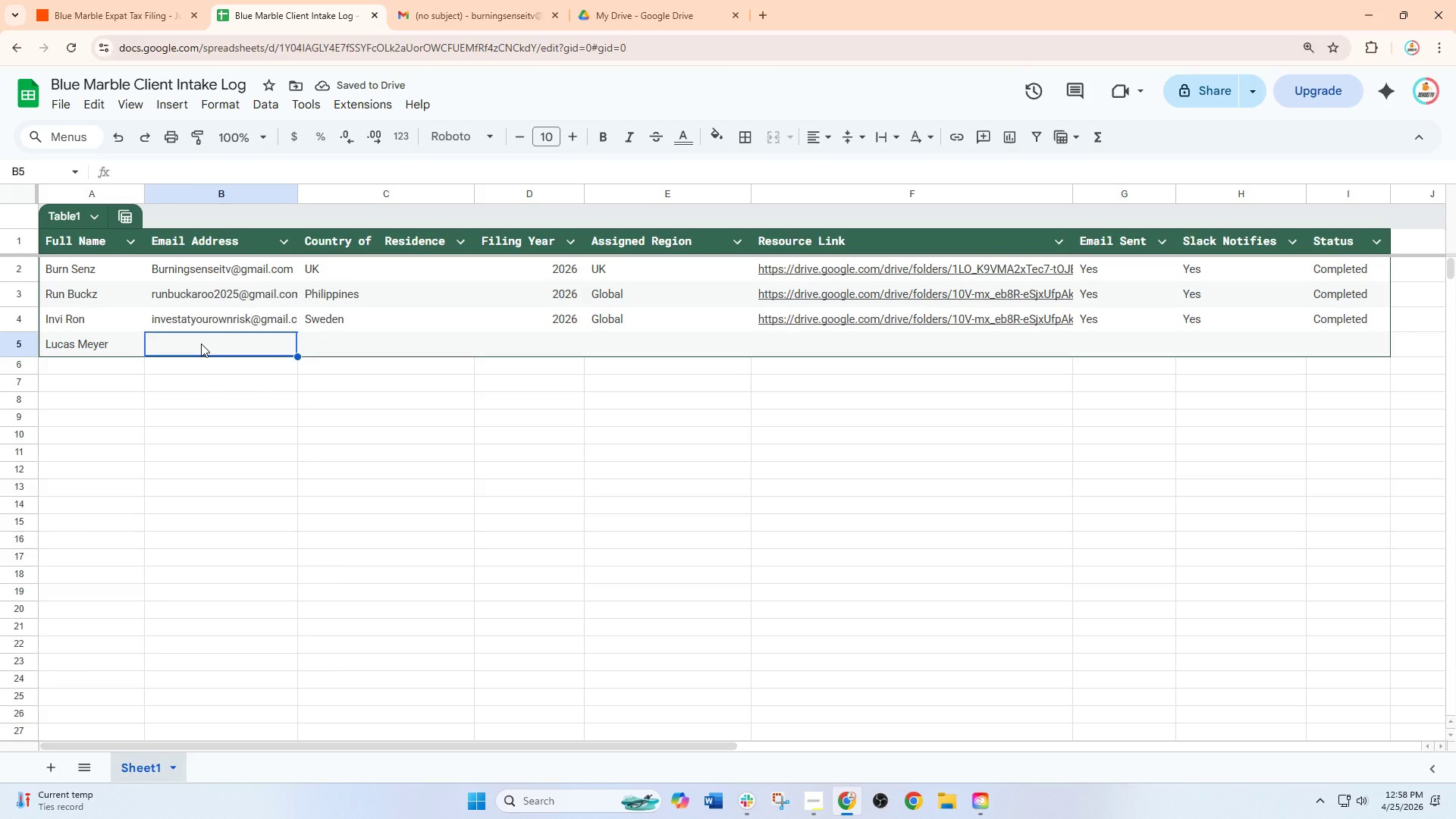 
wait(5.88)
 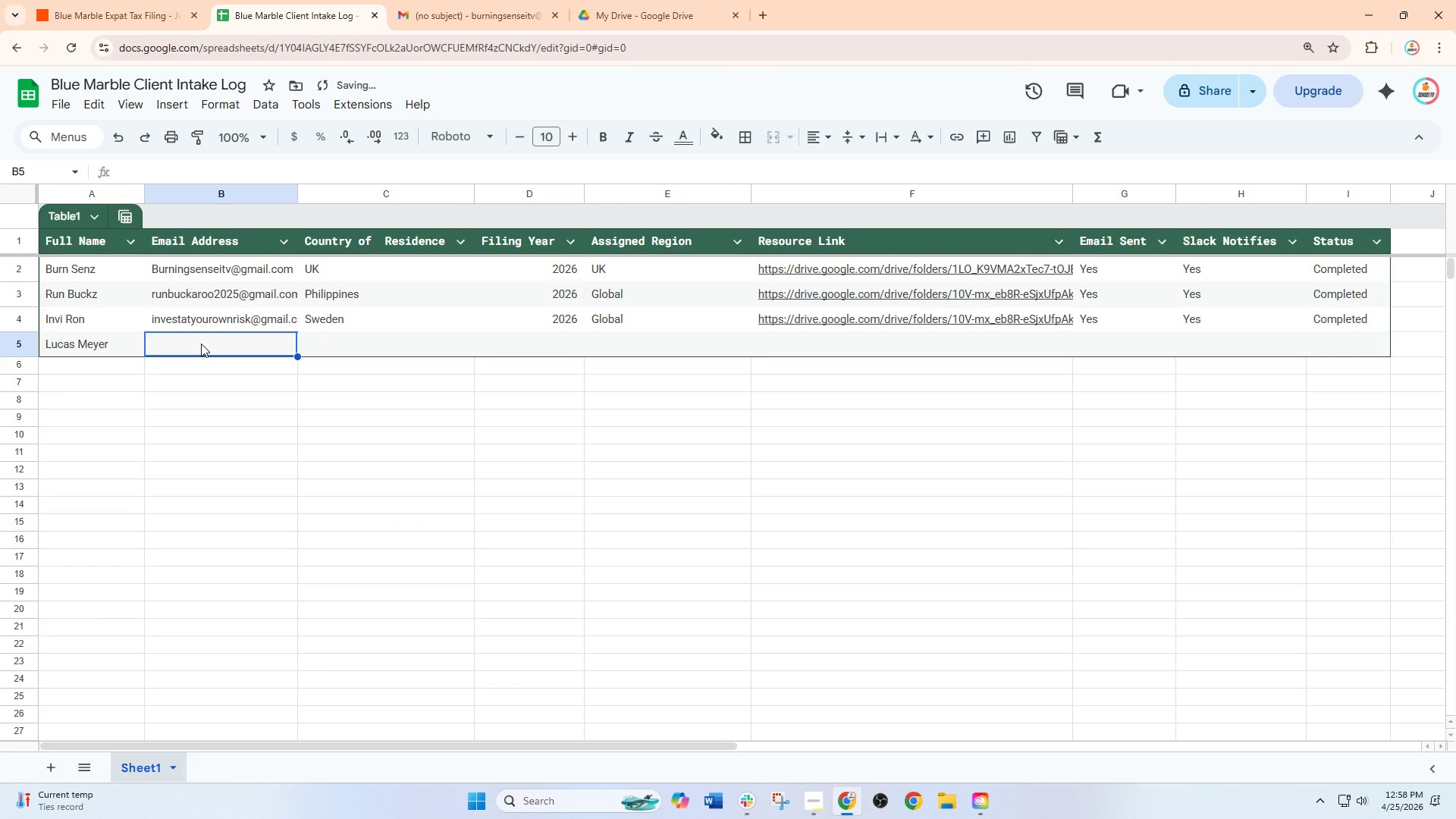 
type(lucasmeyer@gmail;.)
key(Backspace)
key(Backspace)
type(.com)
 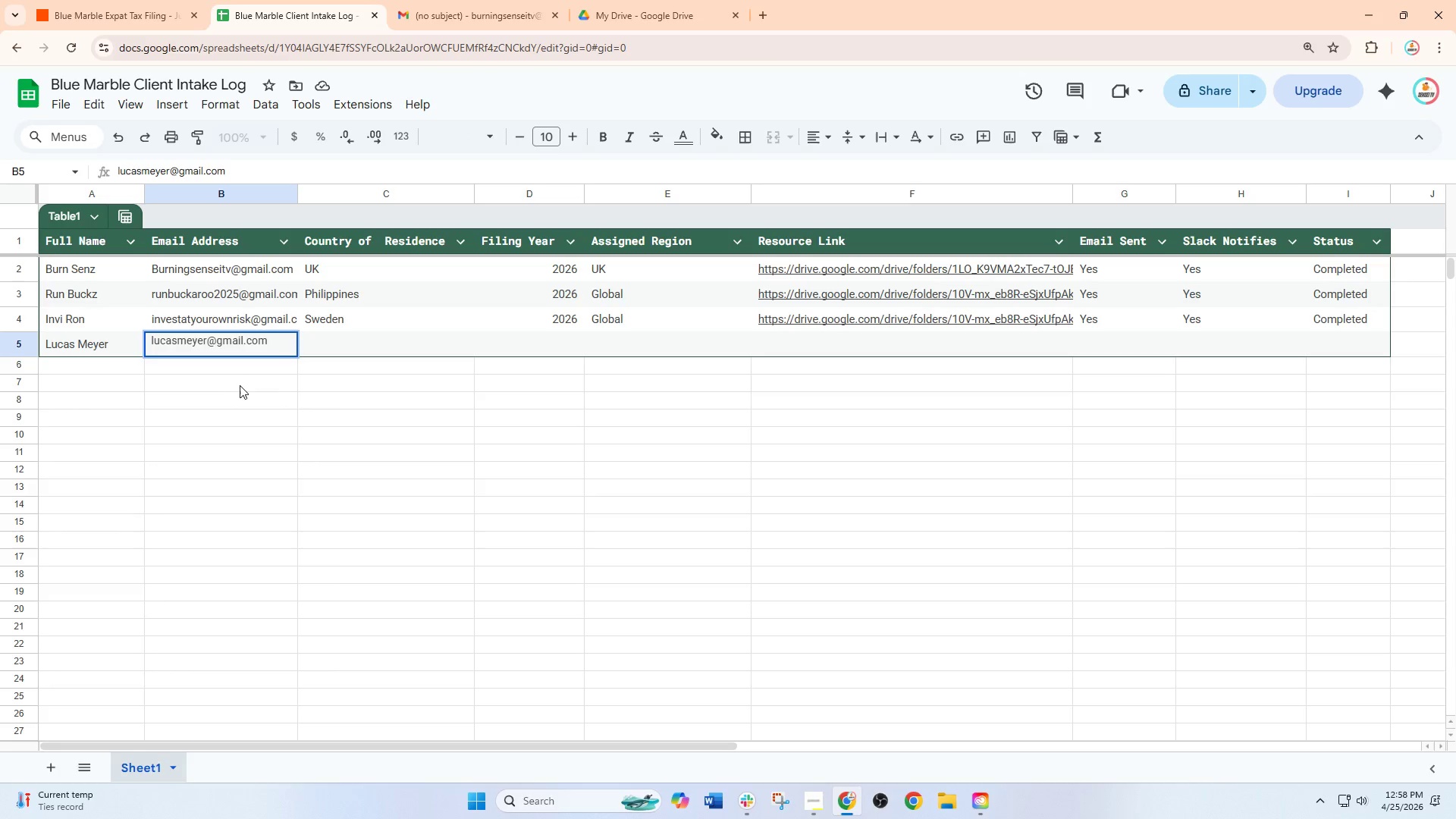 
left_click([334, 344])
 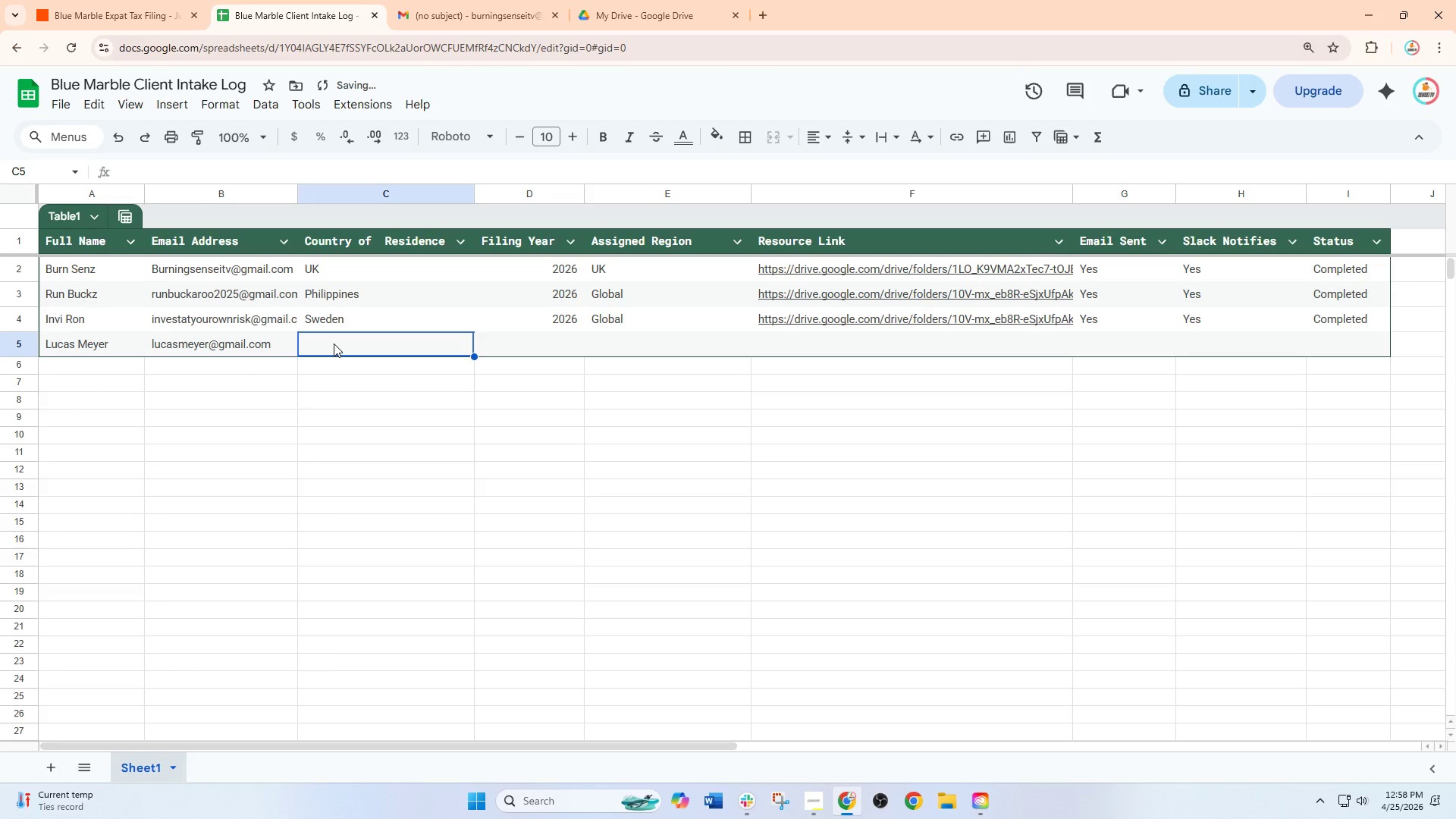 
type(france)
 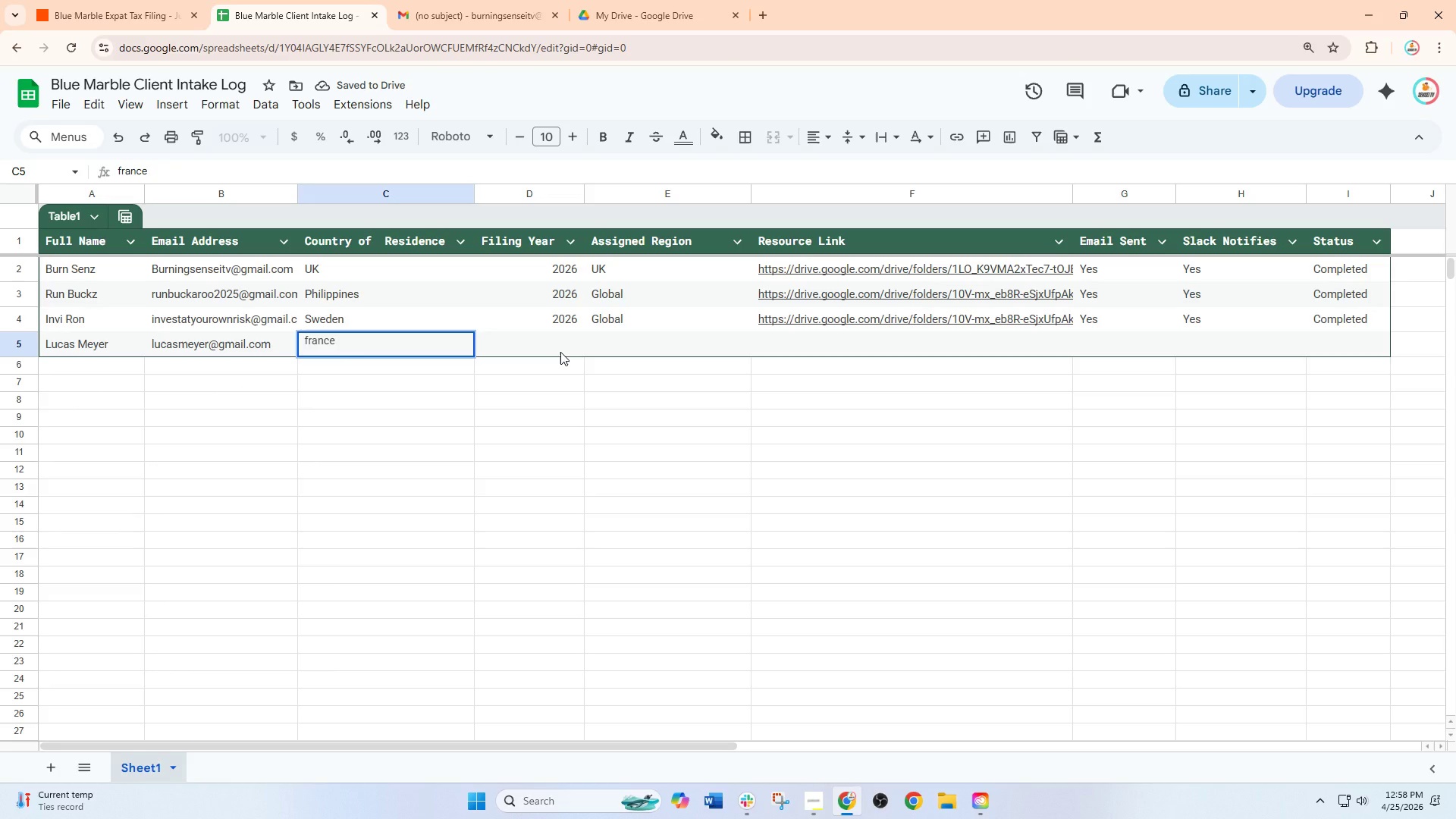 
left_click([560, 352])
 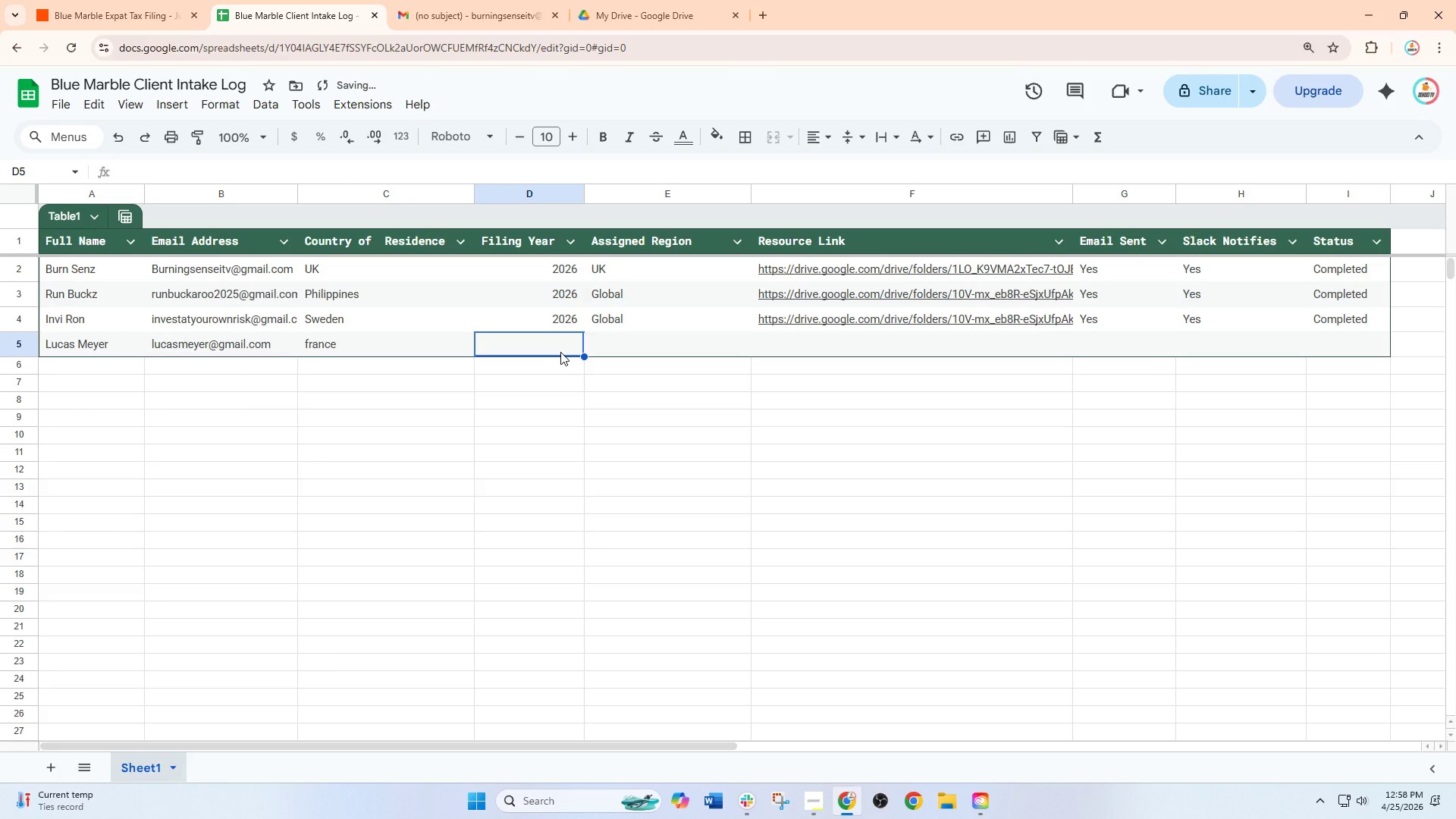 
key(Numpad2)
 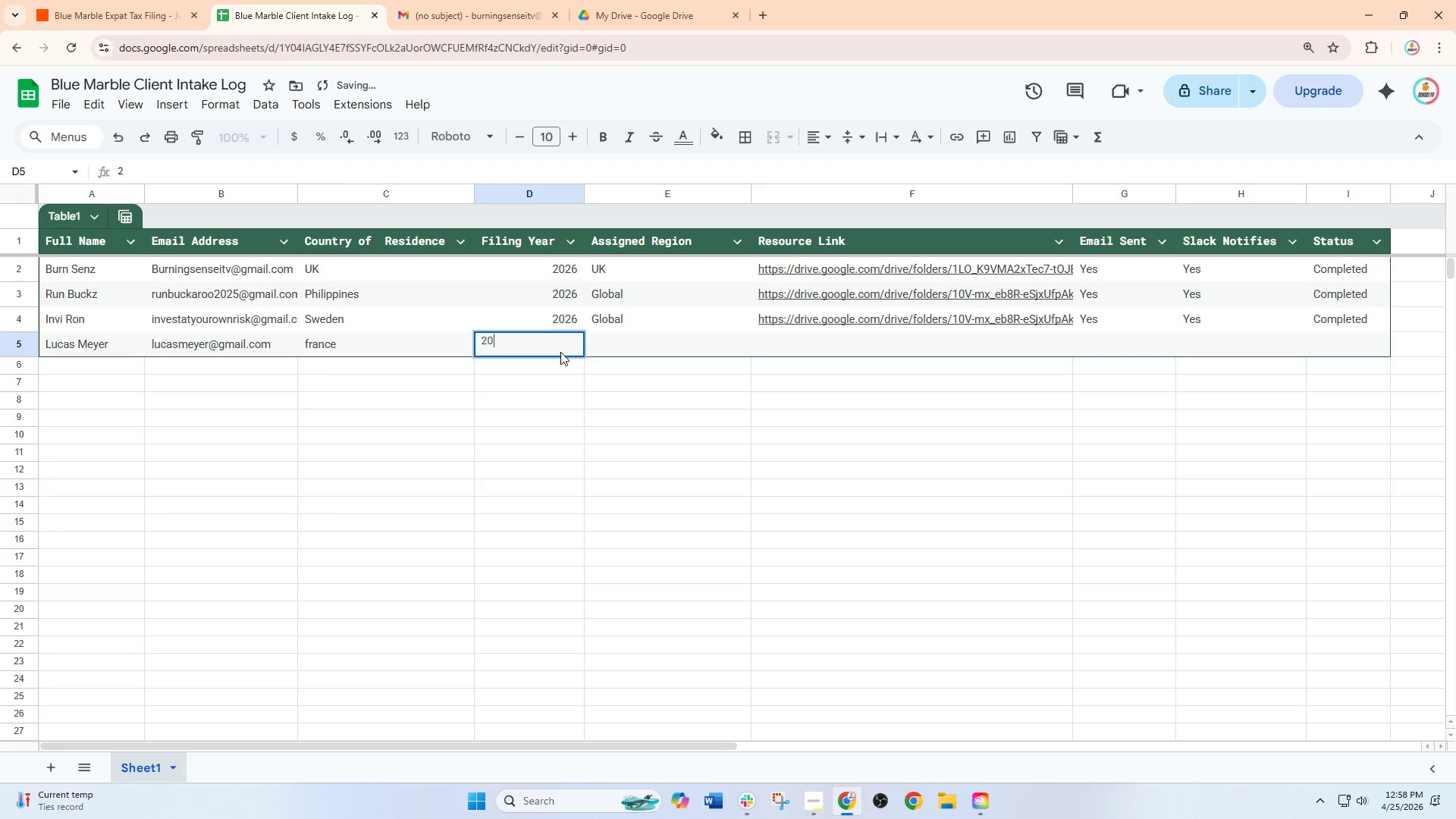 
key(Numpad0)
 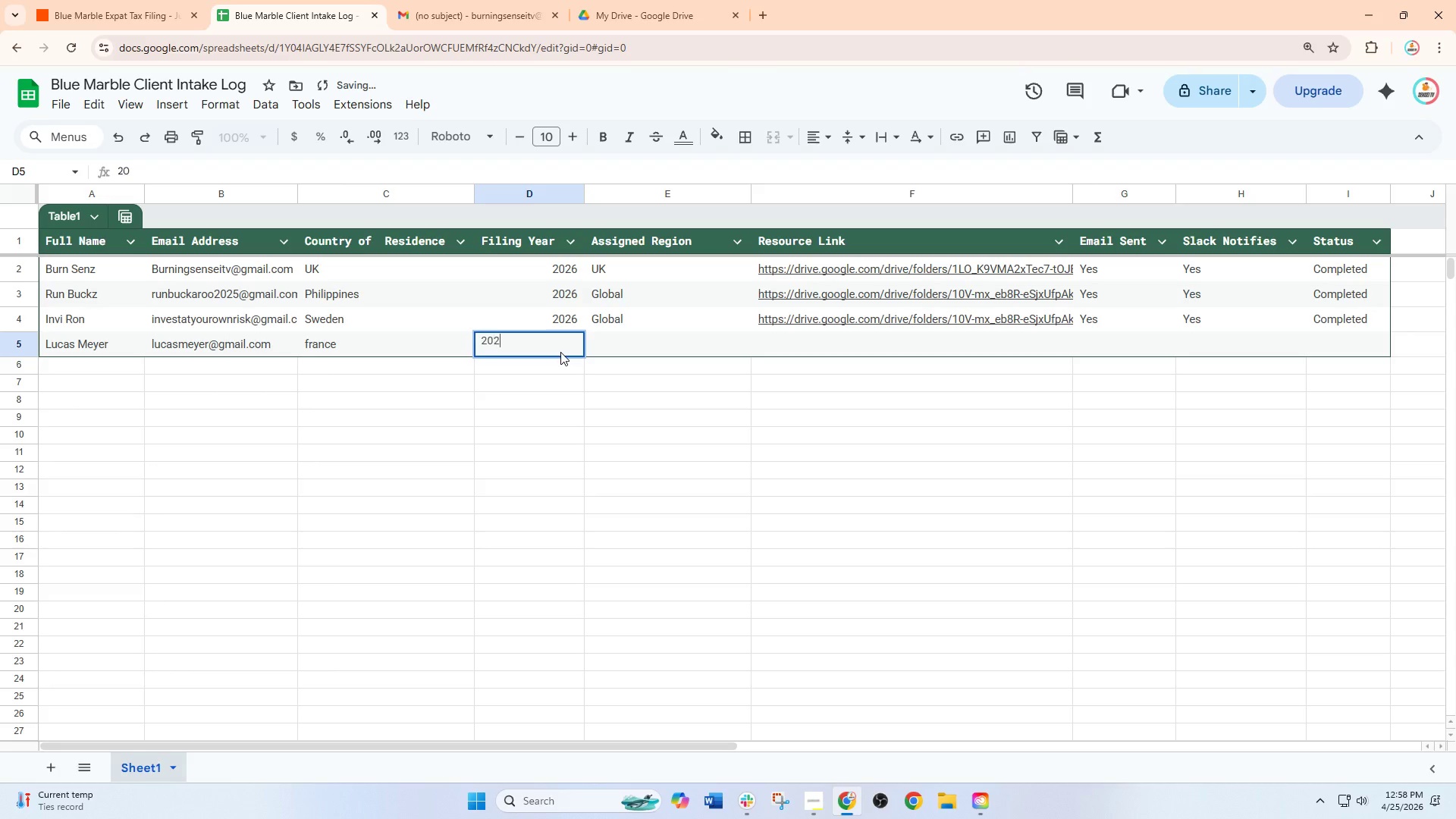 
key(Numpad2)
 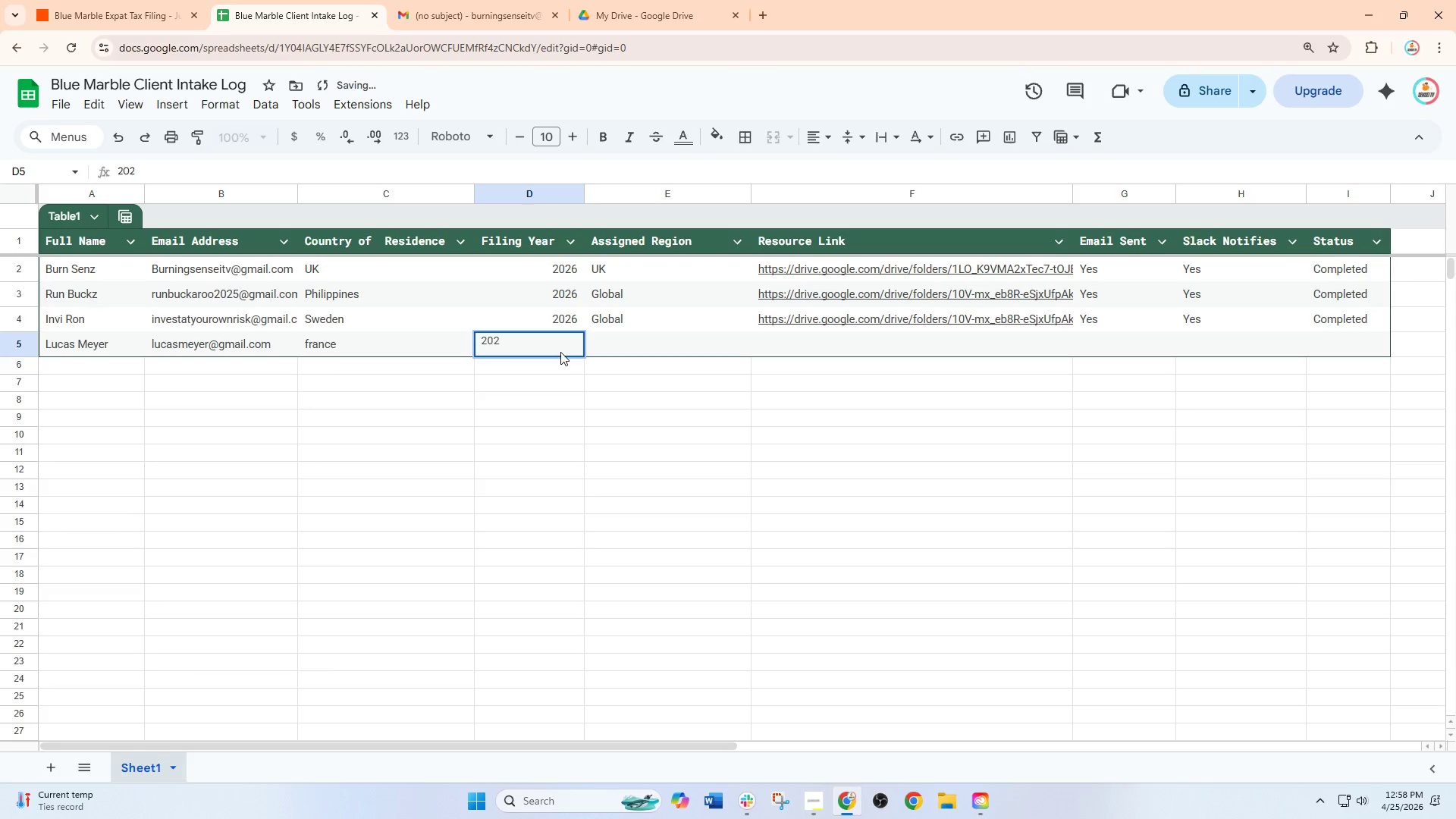 
key(Numpad6)
 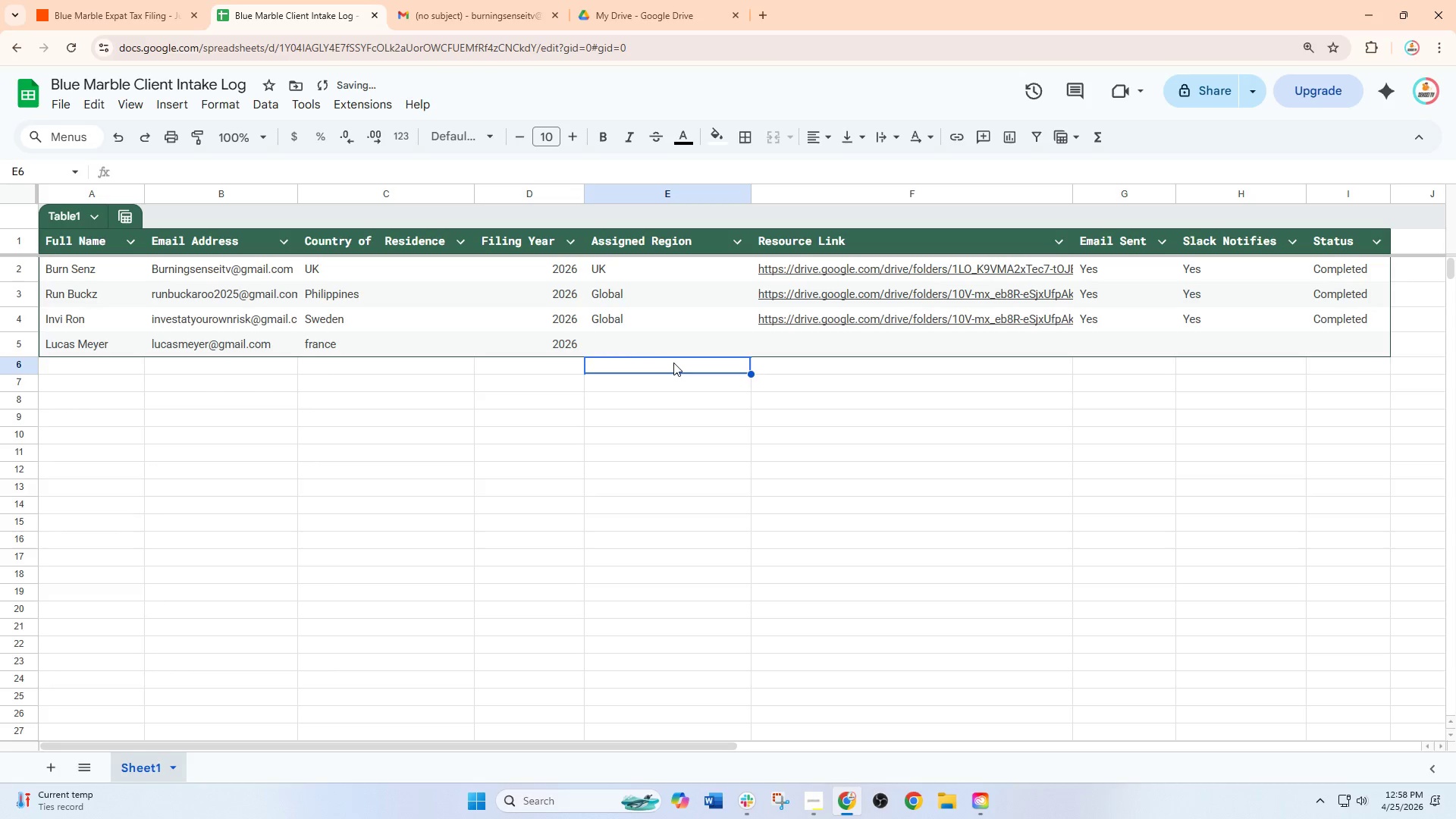 
double_click([635, 347])
 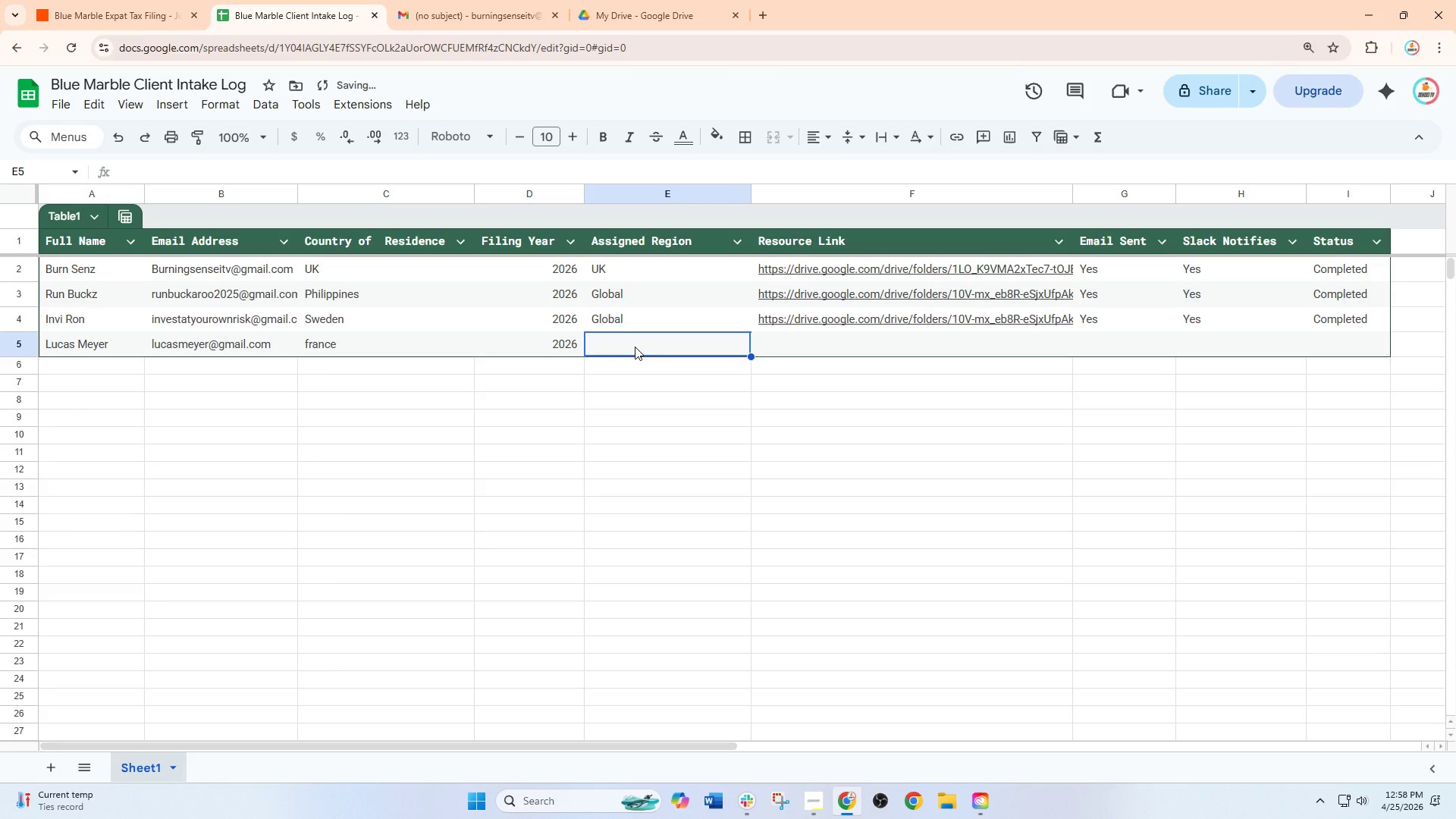 
type(EU)
 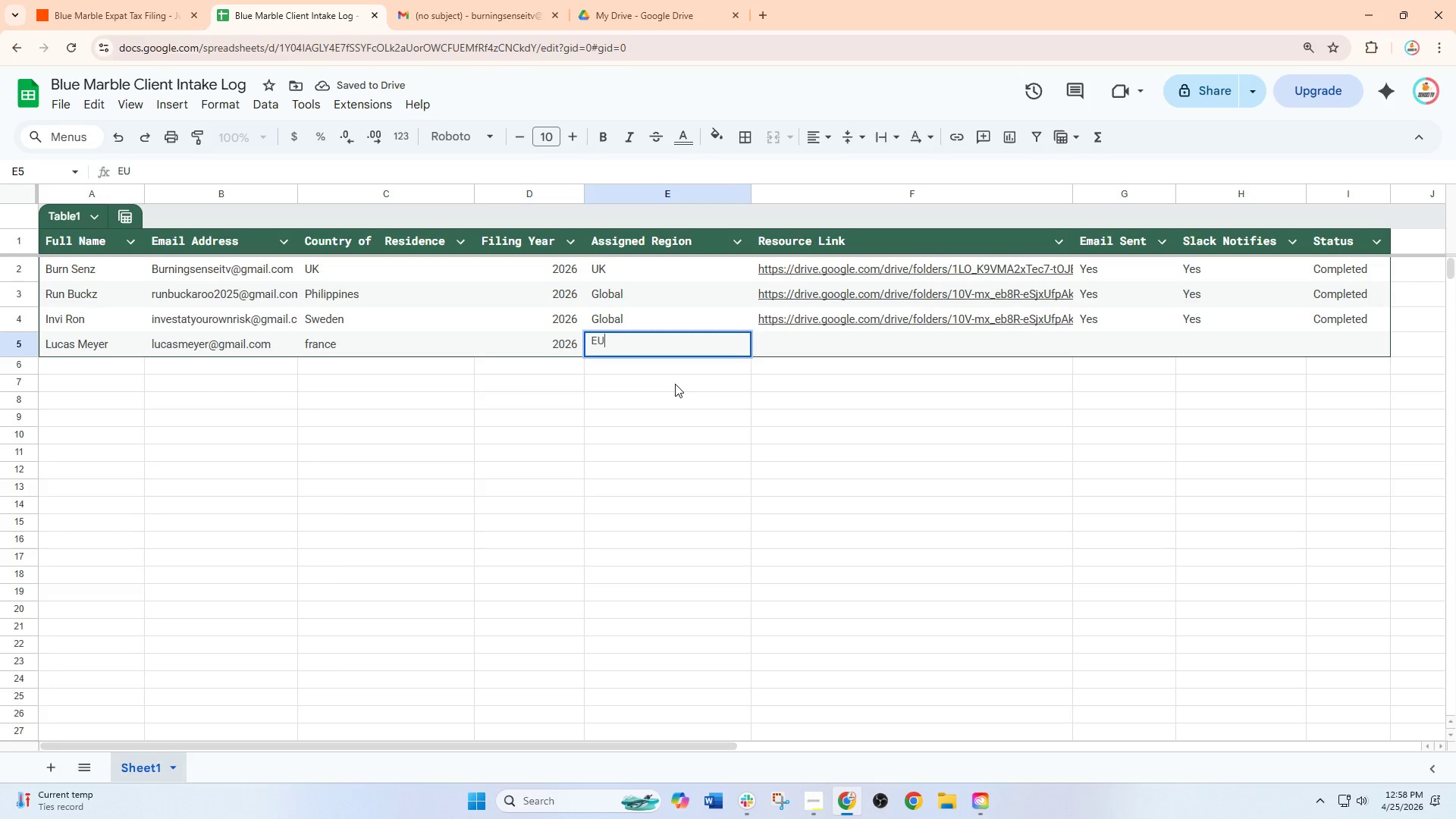 
left_click([675, 384])
 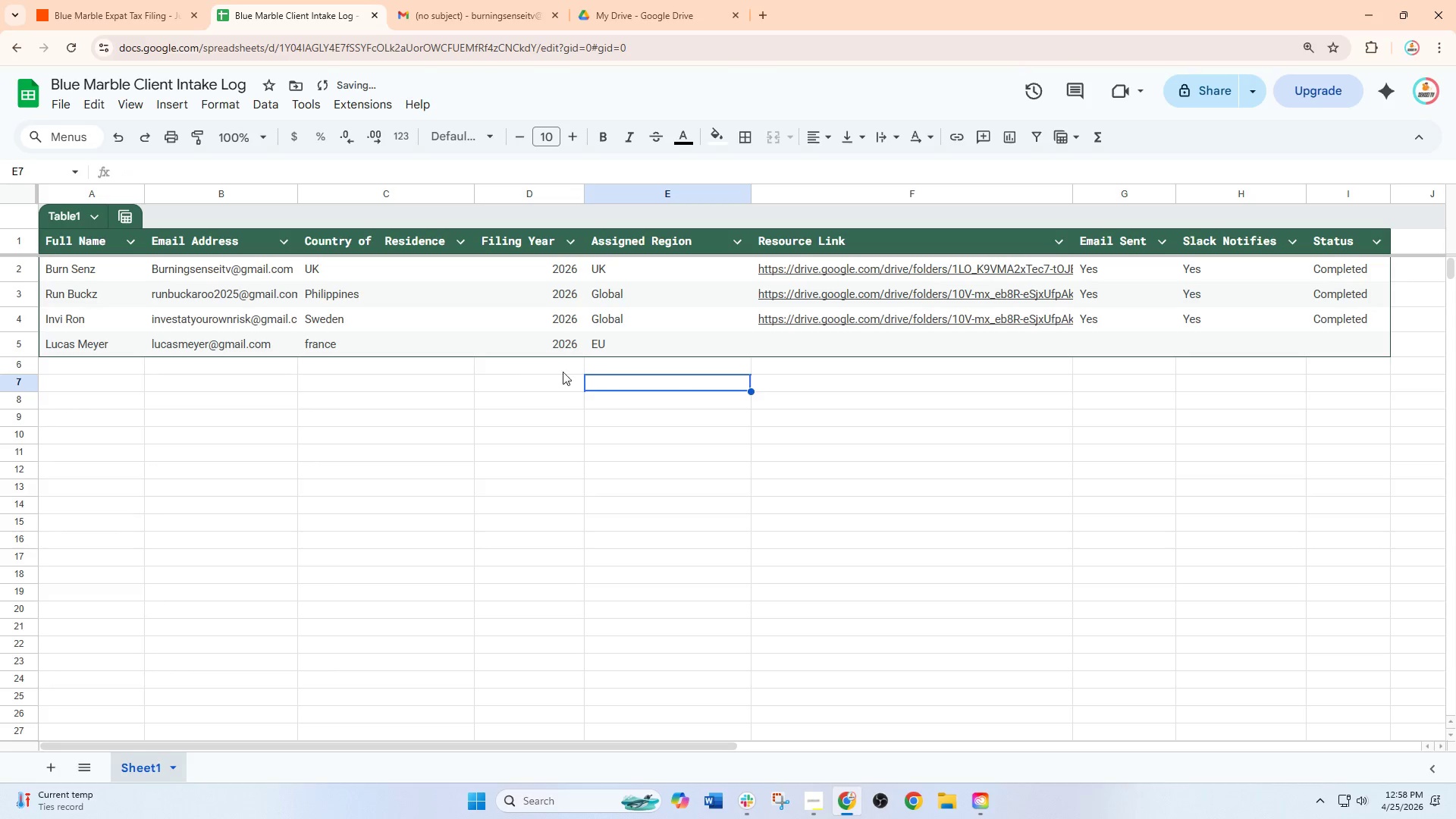 
scroll: coordinate [836, 369], scroll_direction: up, amount: 1.0
 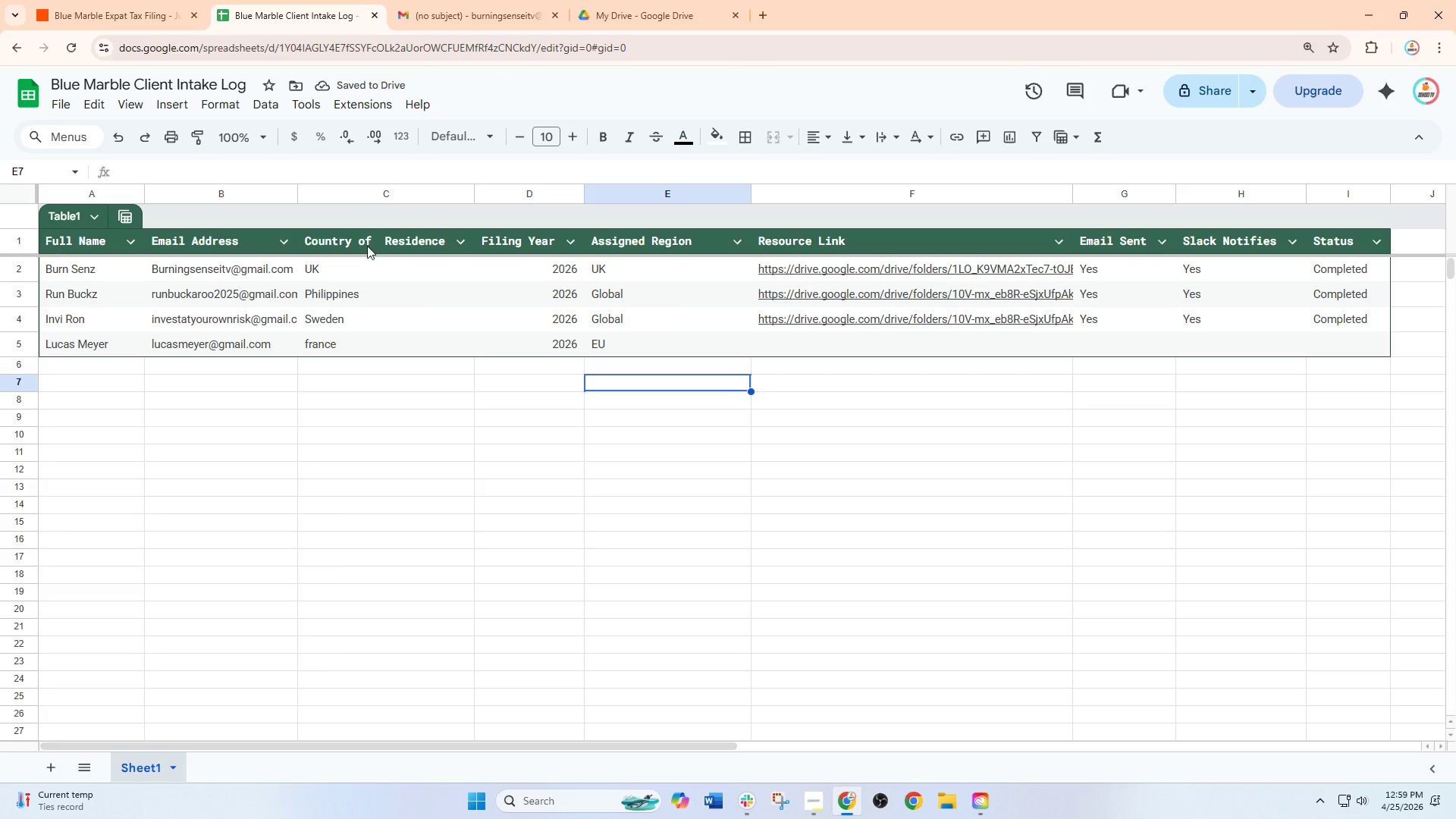 
left_click([140, 0])
 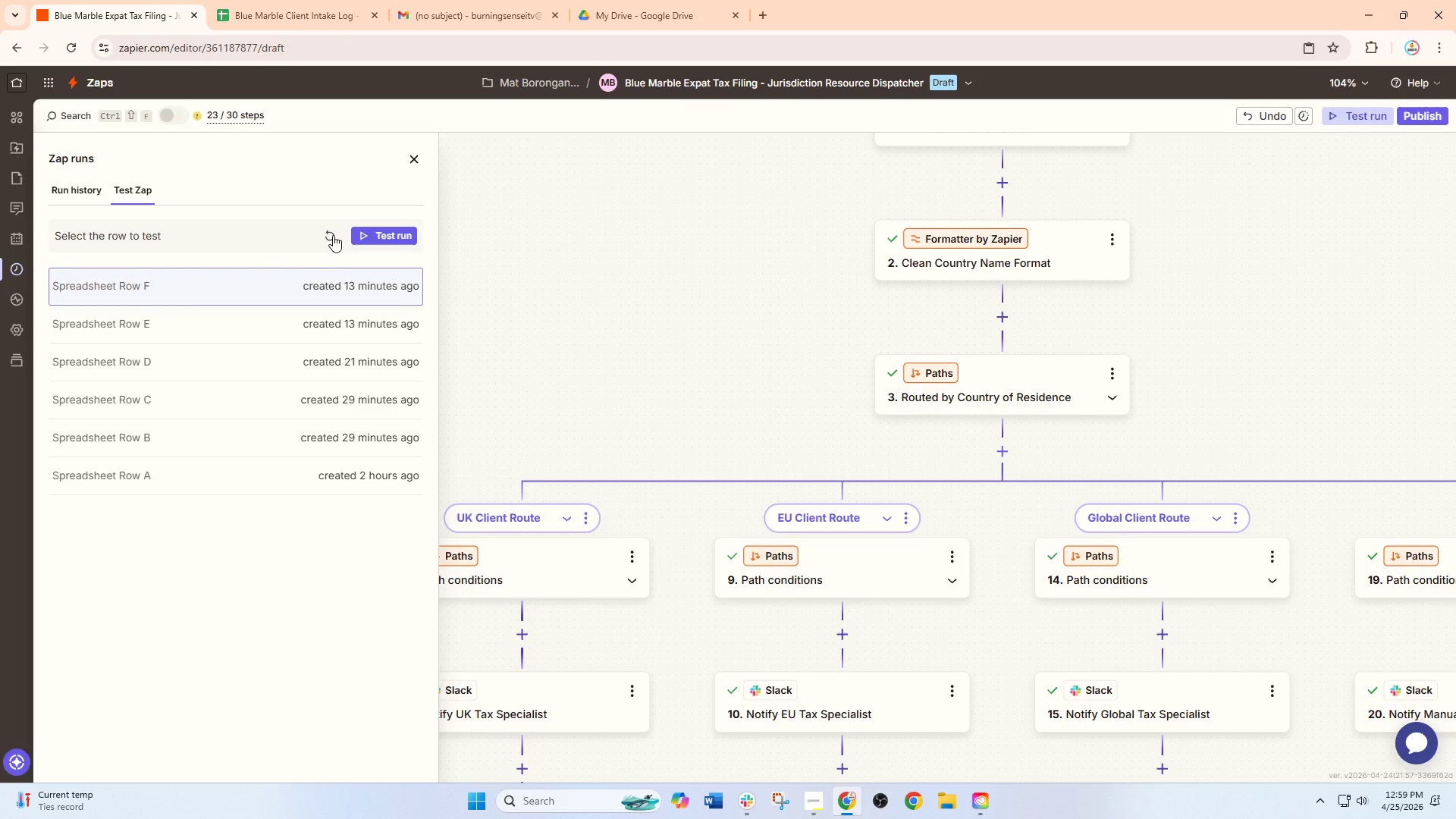 
left_click([325, 235])
 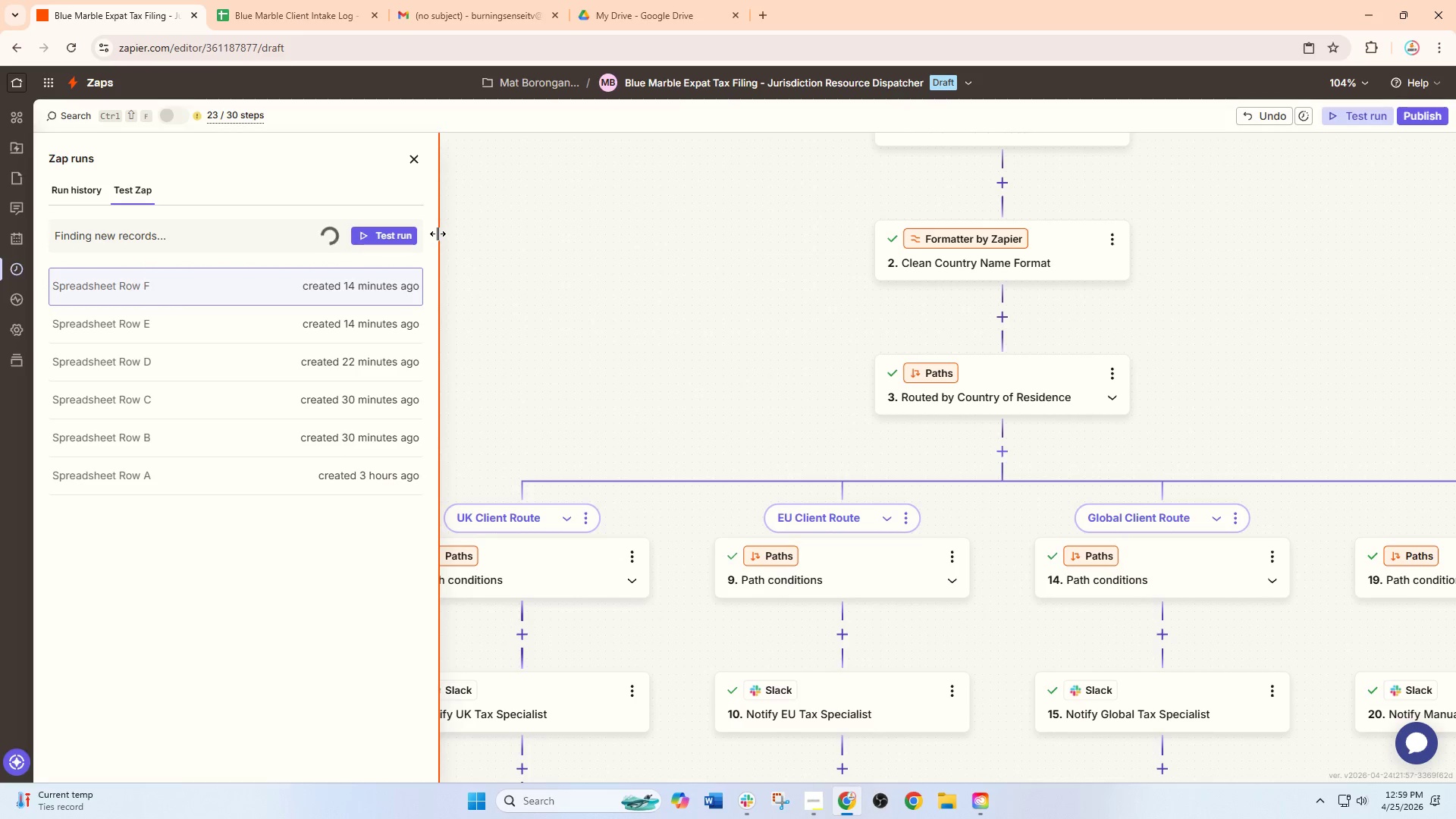 
wait(9.3)
 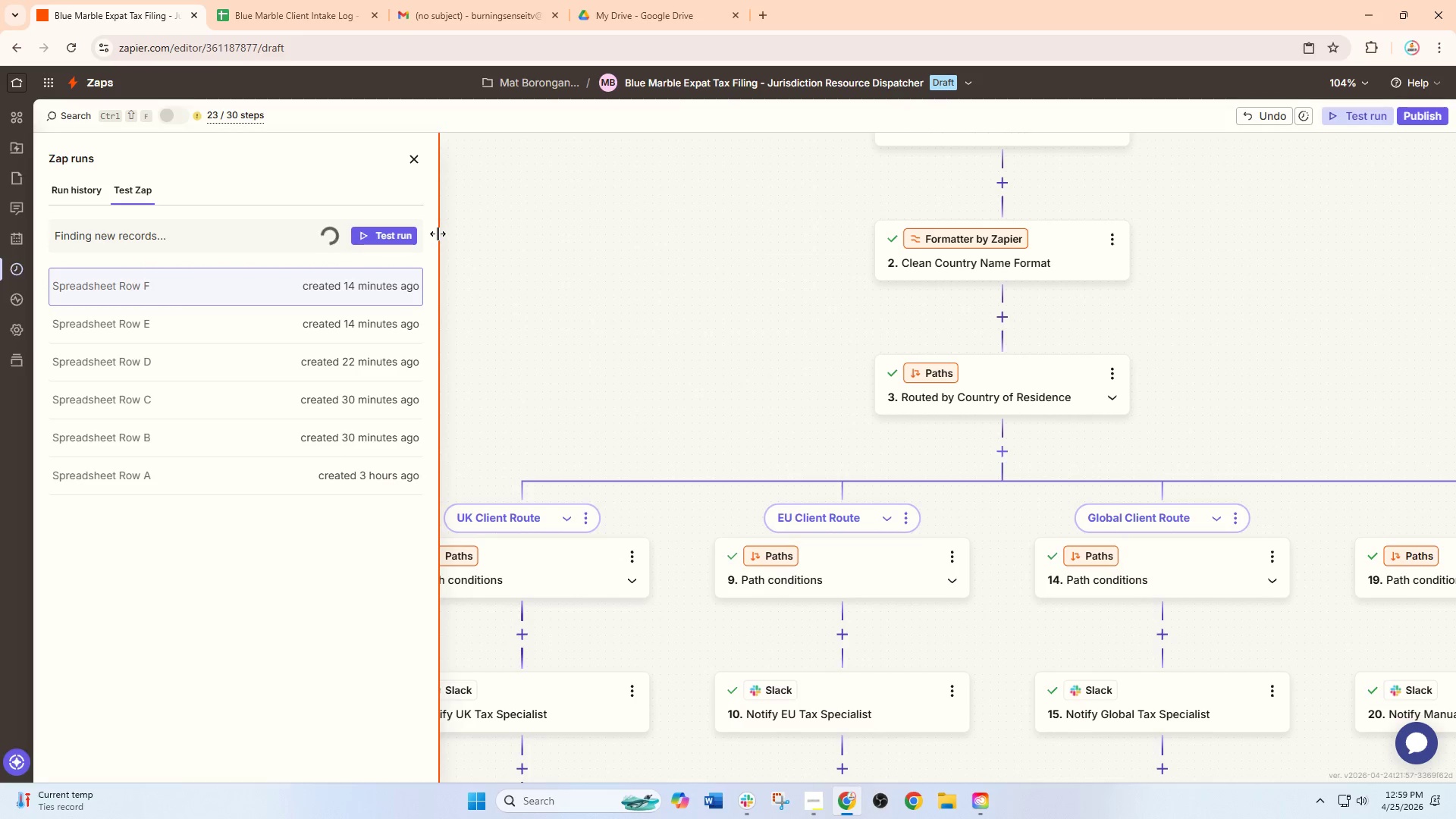 
left_click([380, 320])
 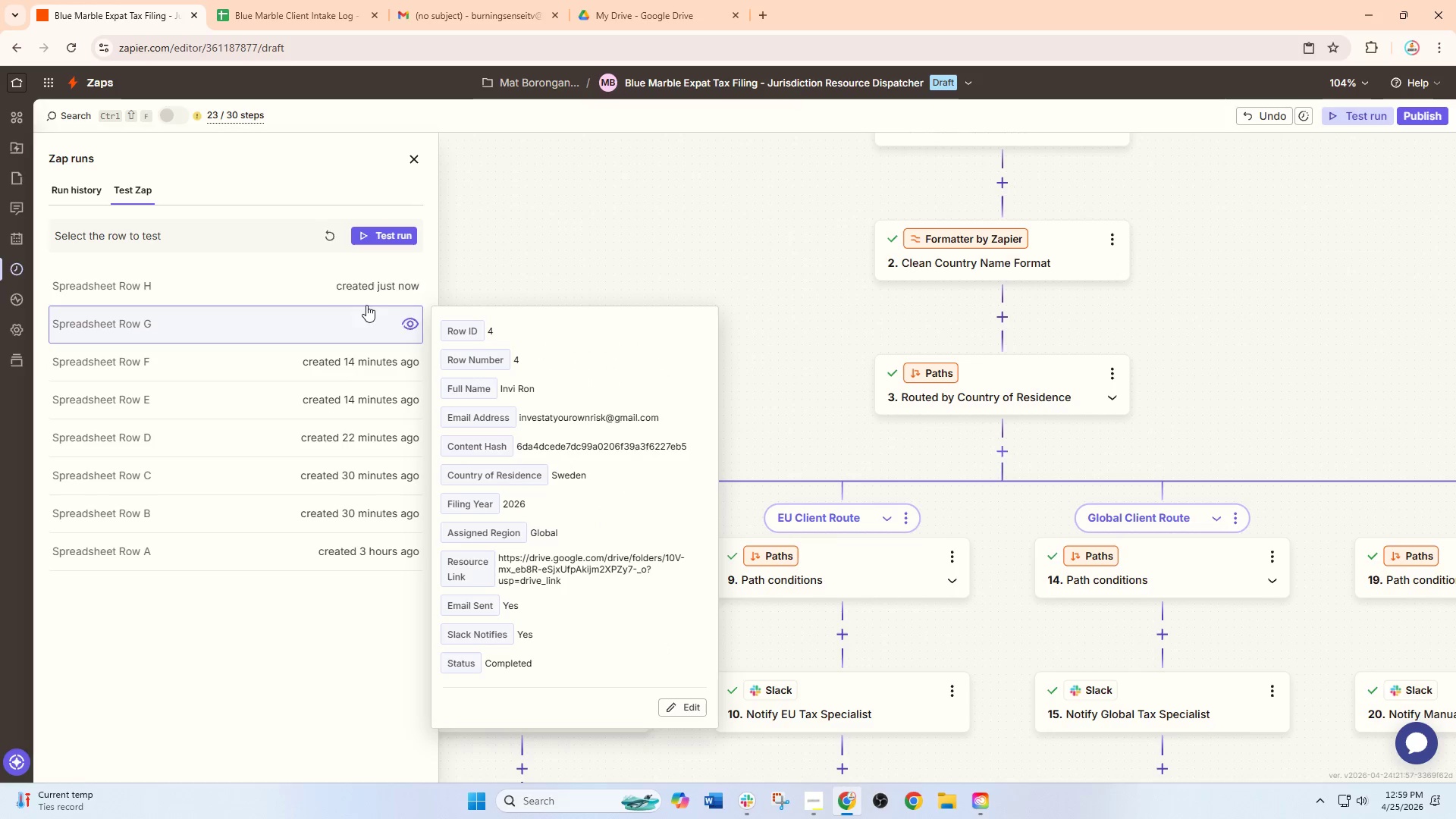 
left_click([368, 287])
 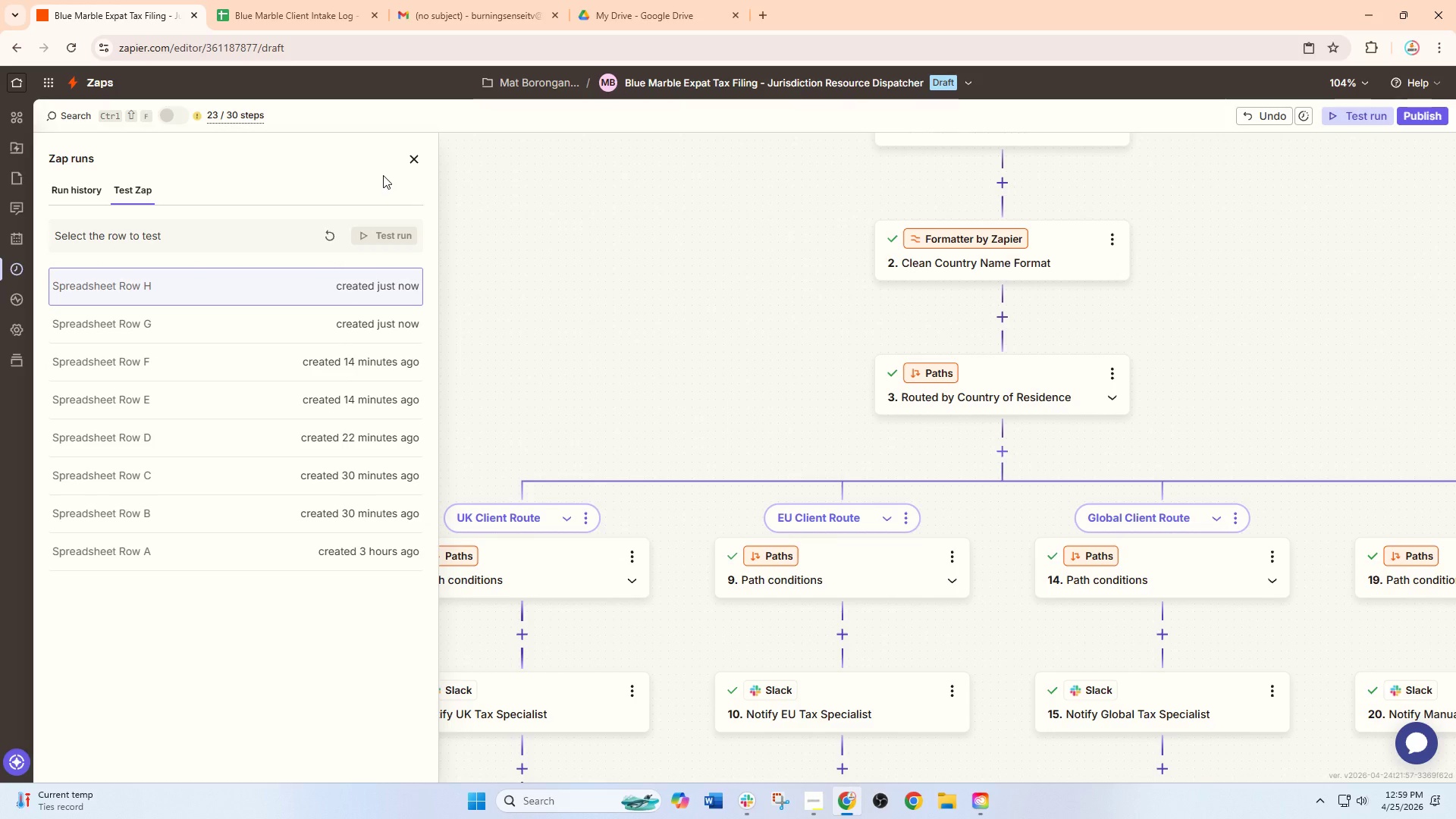 
wait(9.94)
 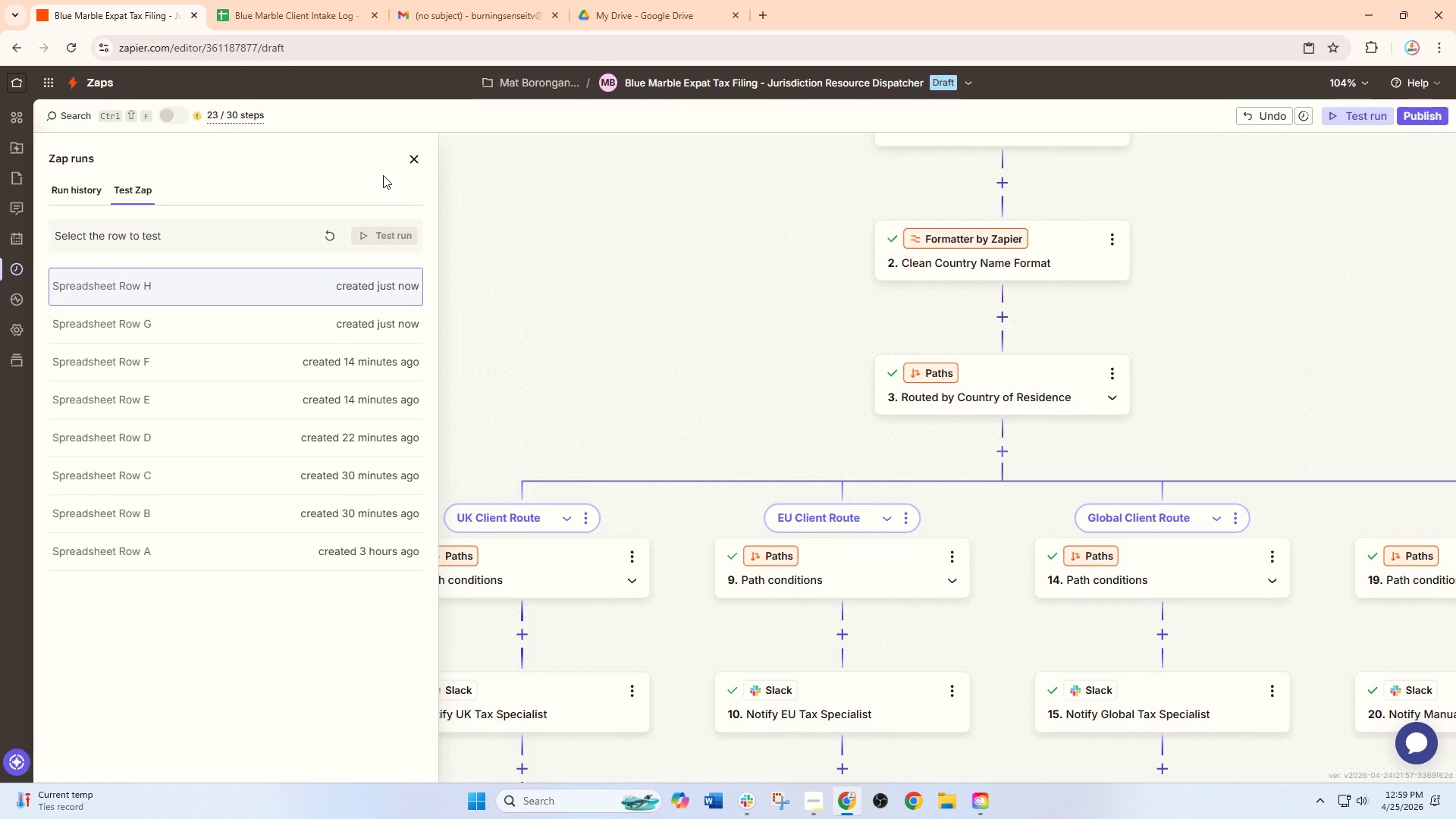 
left_click([1032, 123])
 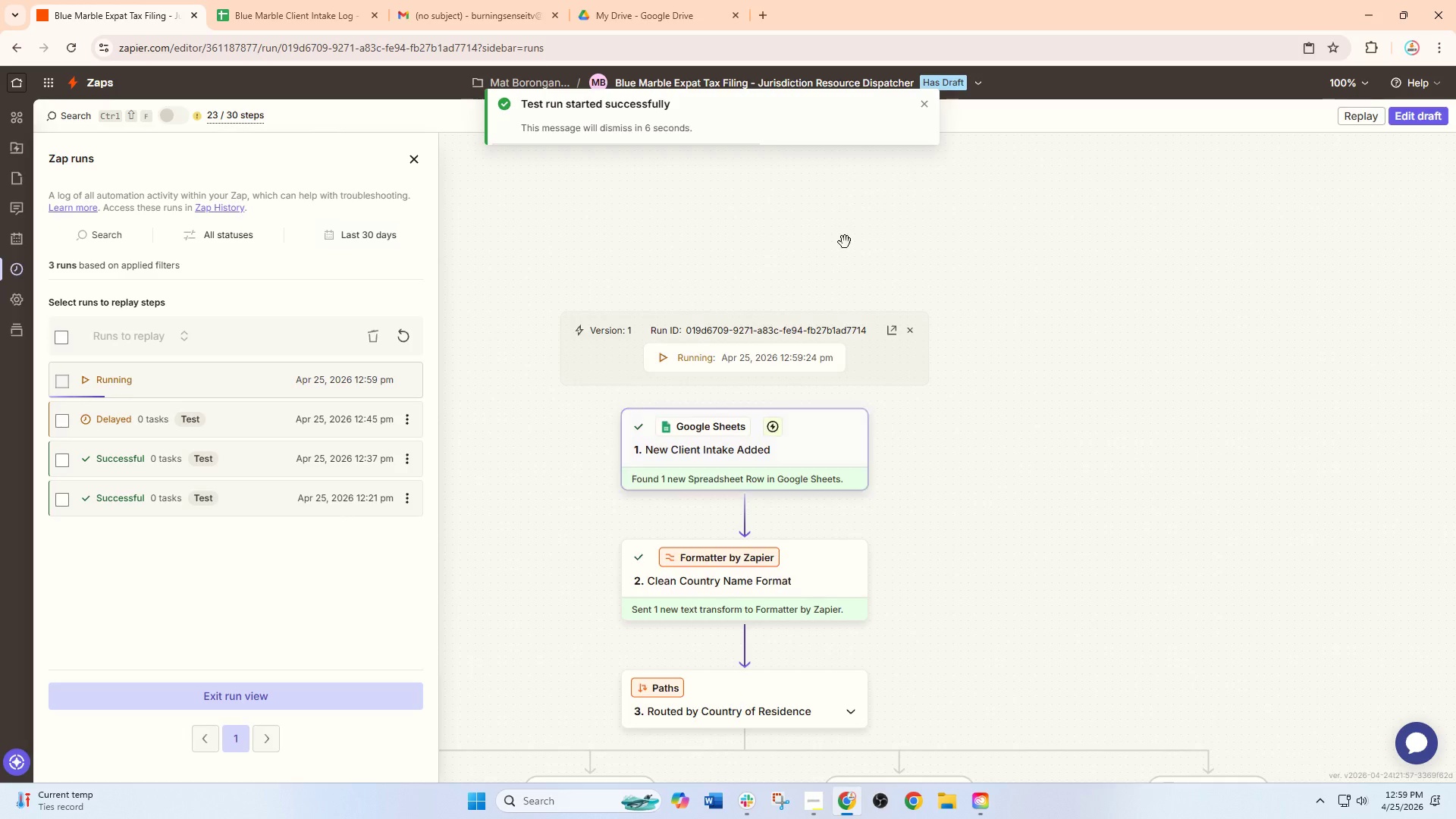 
hold_key(key=ControlLeft, duration=1.5)
scroll: coordinate [767, 329], scroll_direction: down, amount: 6.0
 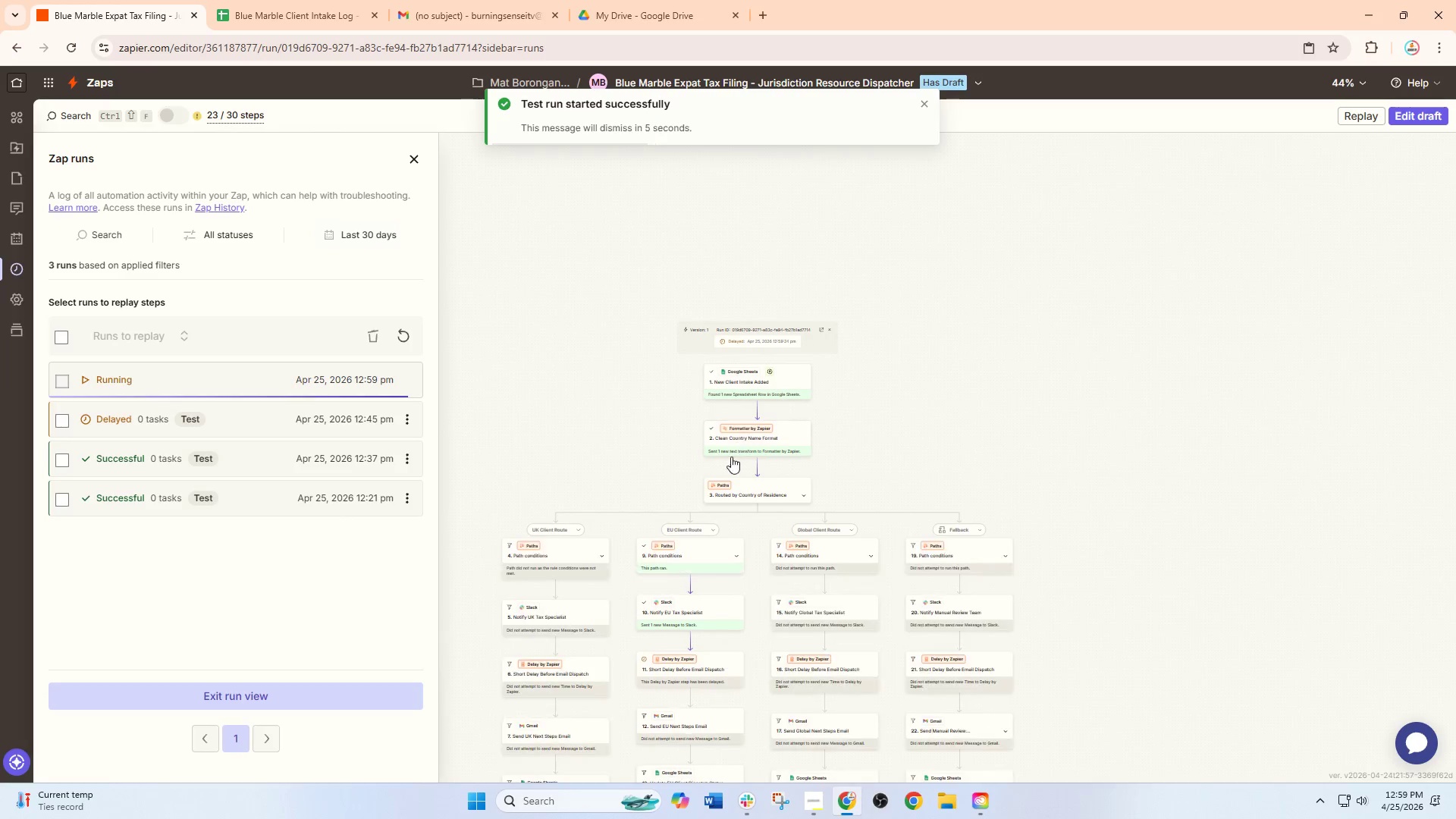 
hold_key(key=ControlLeft, duration=1.5)
 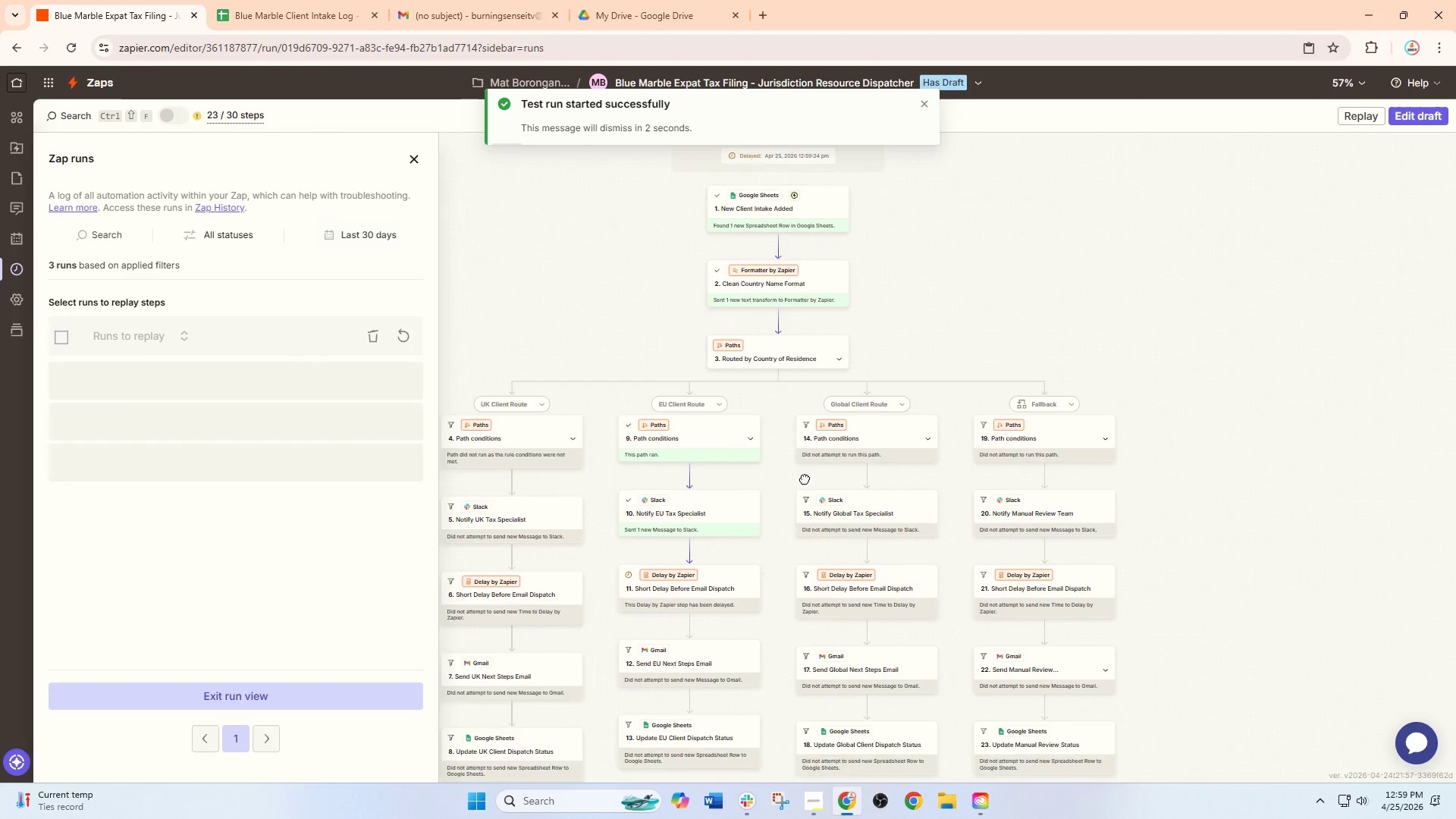 
key(Control+ControlLeft)
 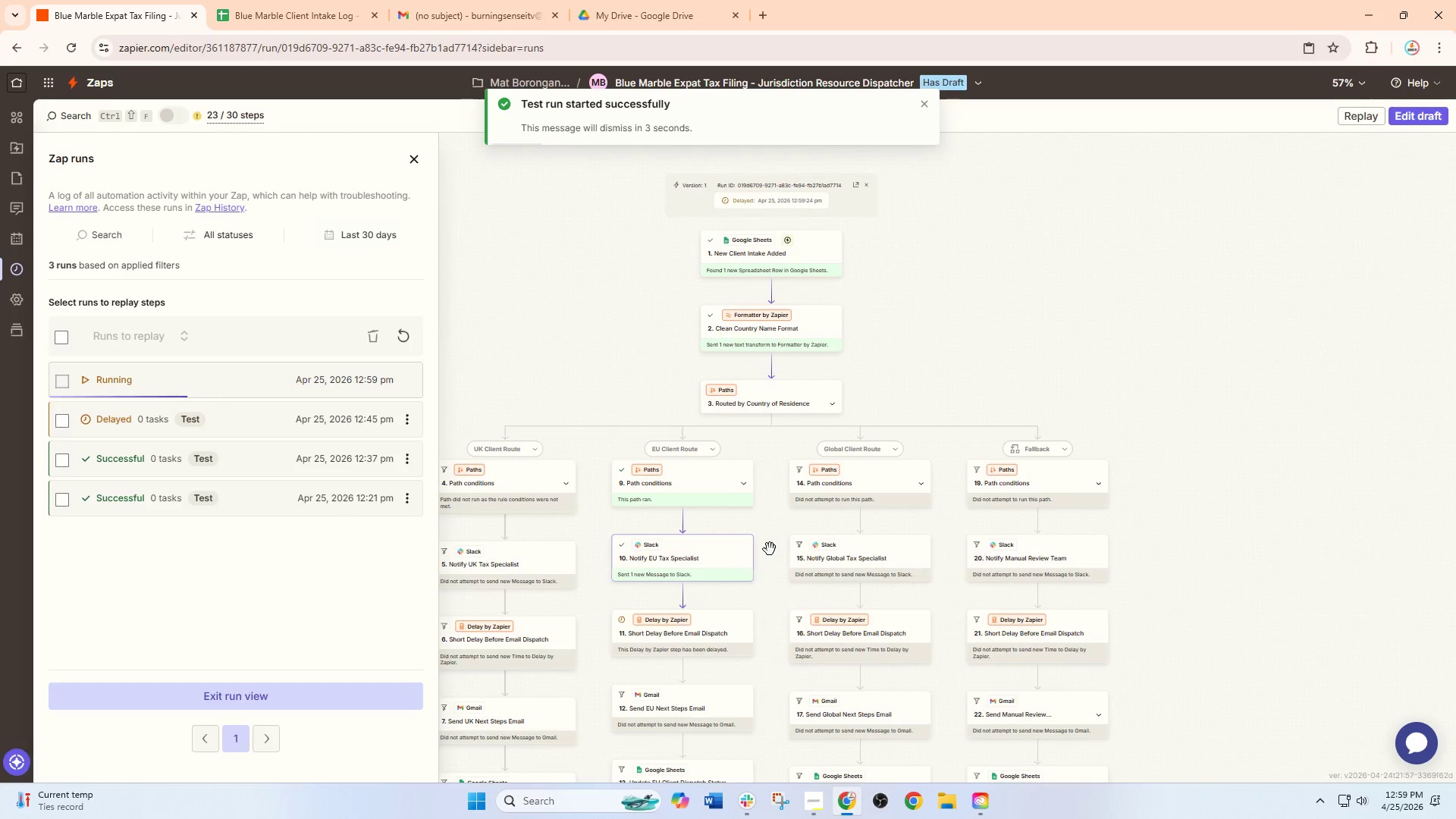 
key(Control+ControlLeft)
 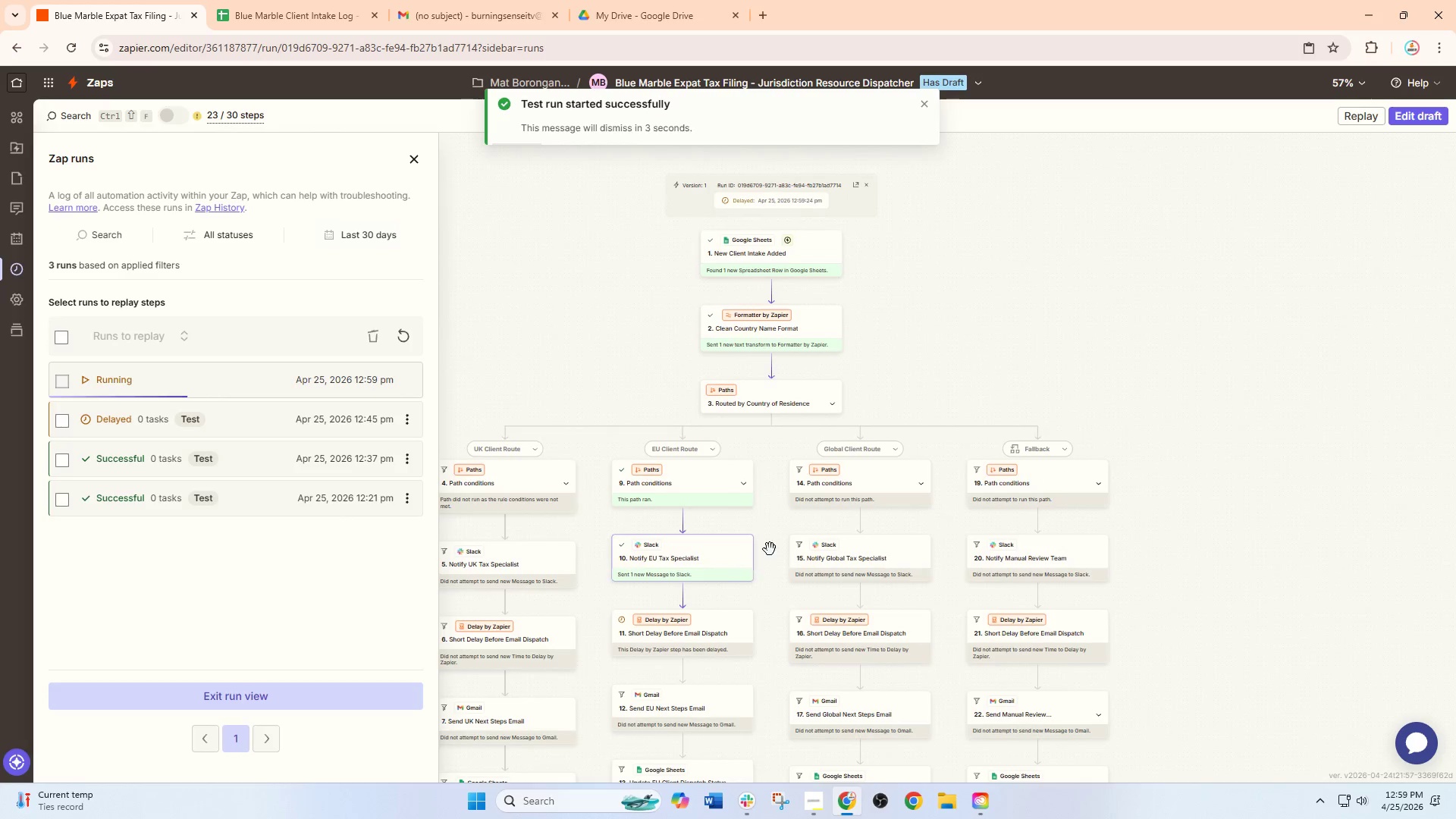 
key(Control+ControlLeft)
 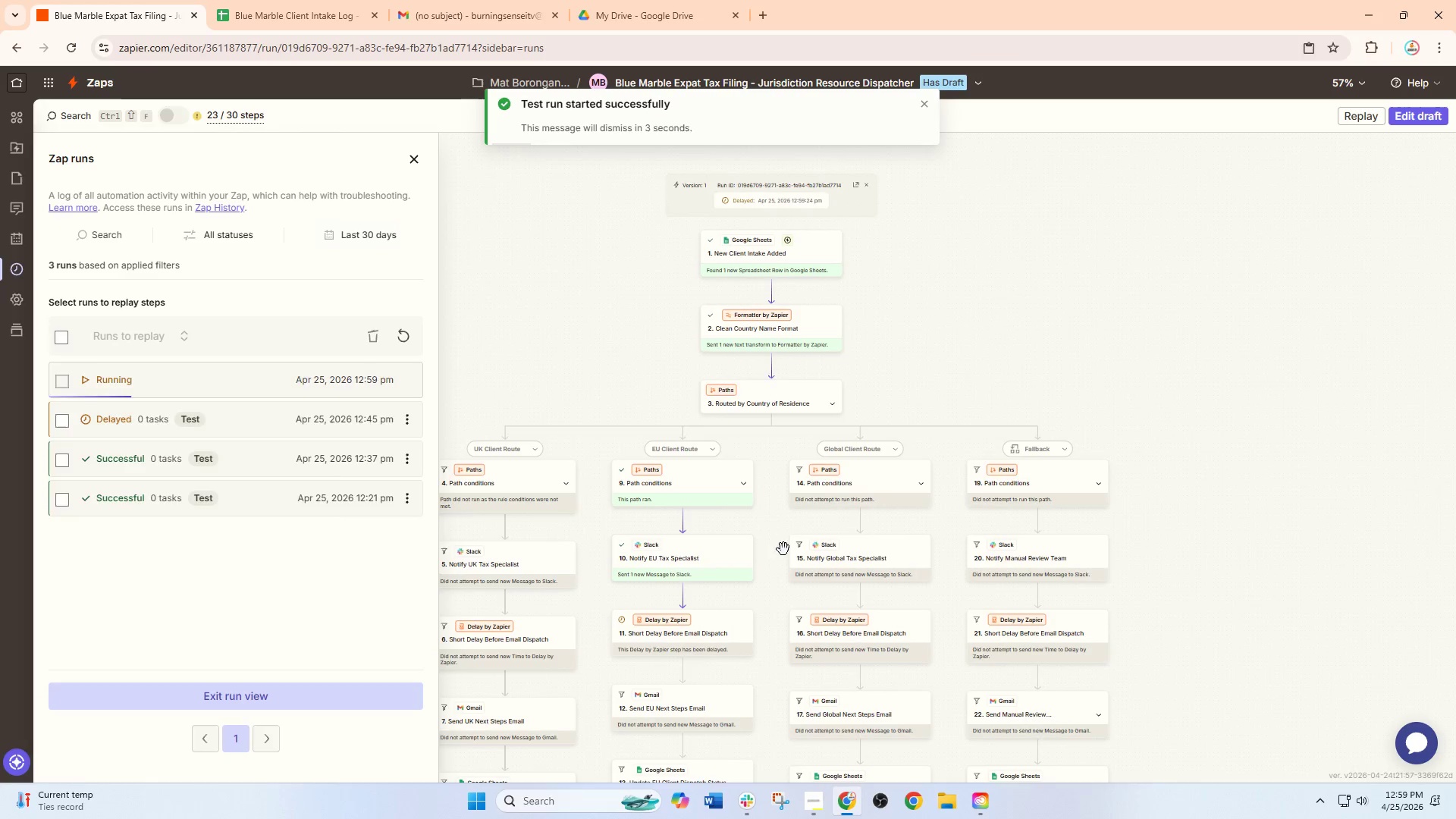 
scroll: coordinate [730, 574], scroll_direction: up, amount: 2.0
 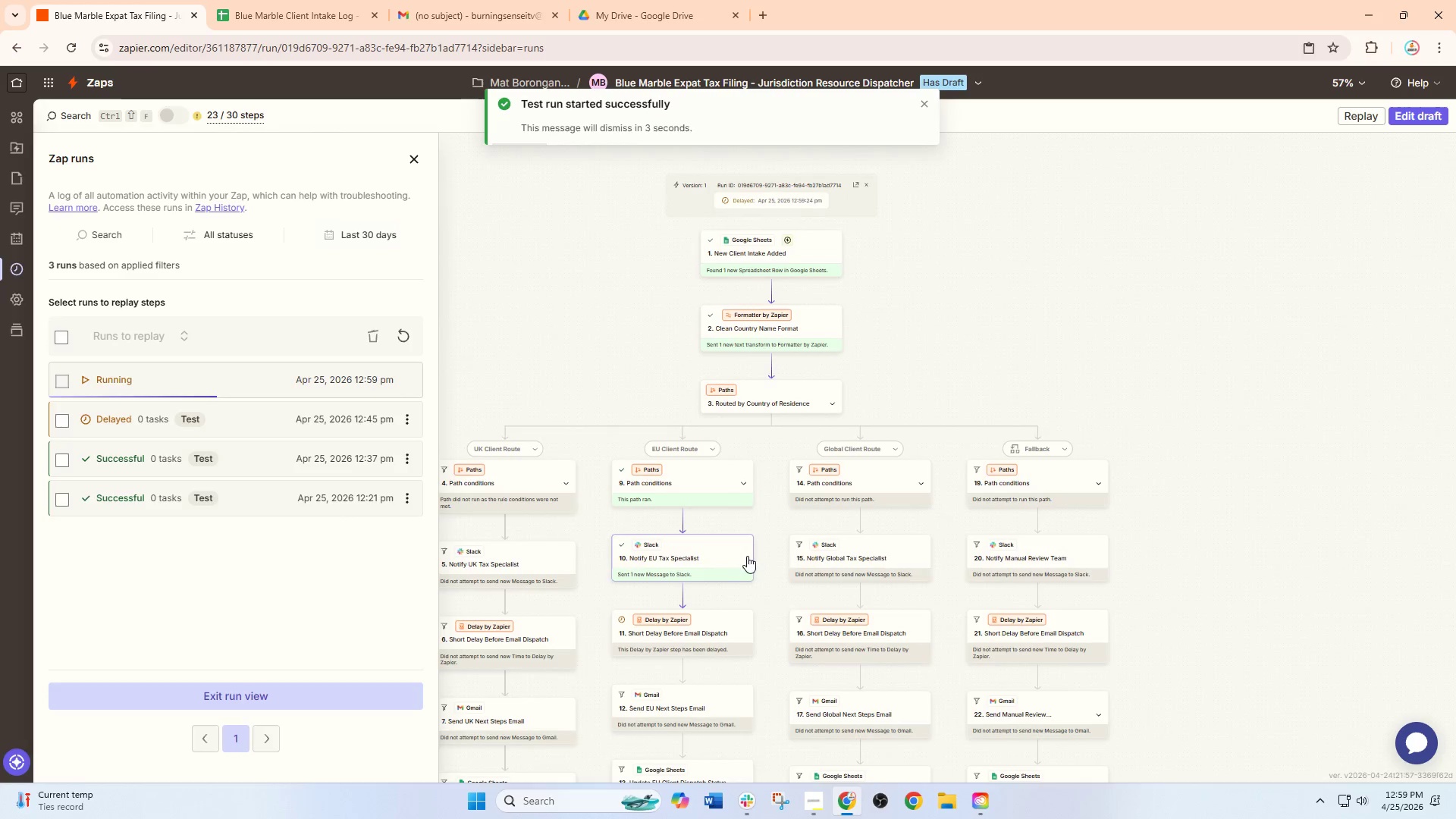 
left_click_drag(start_coordinate=[784, 548], to_coordinate=[818, 466])
 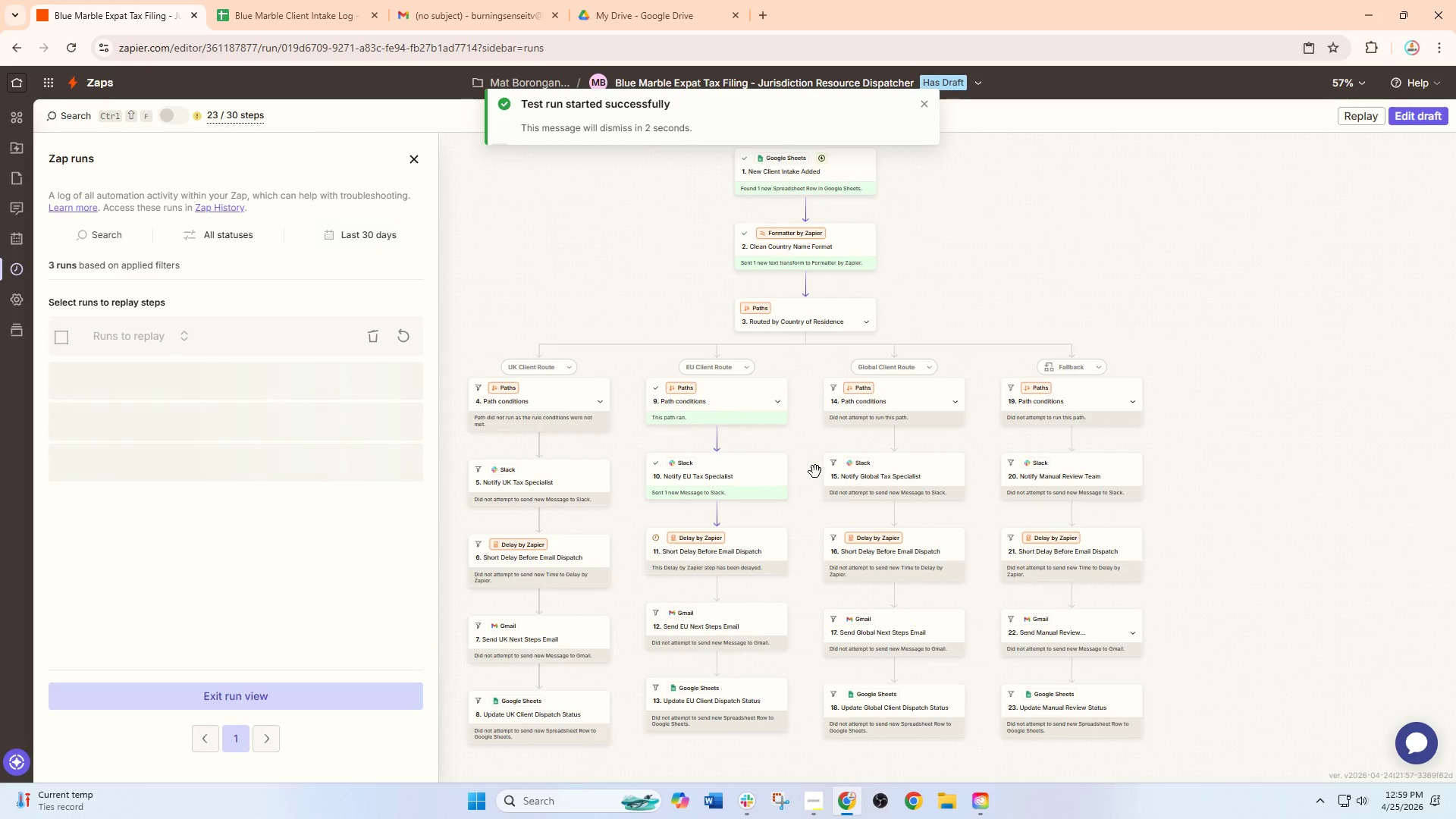 
hold_key(key=ControlLeft, duration=1.52)
scroll: coordinate [787, 491], scroll_direction: down, amount: 2.0
 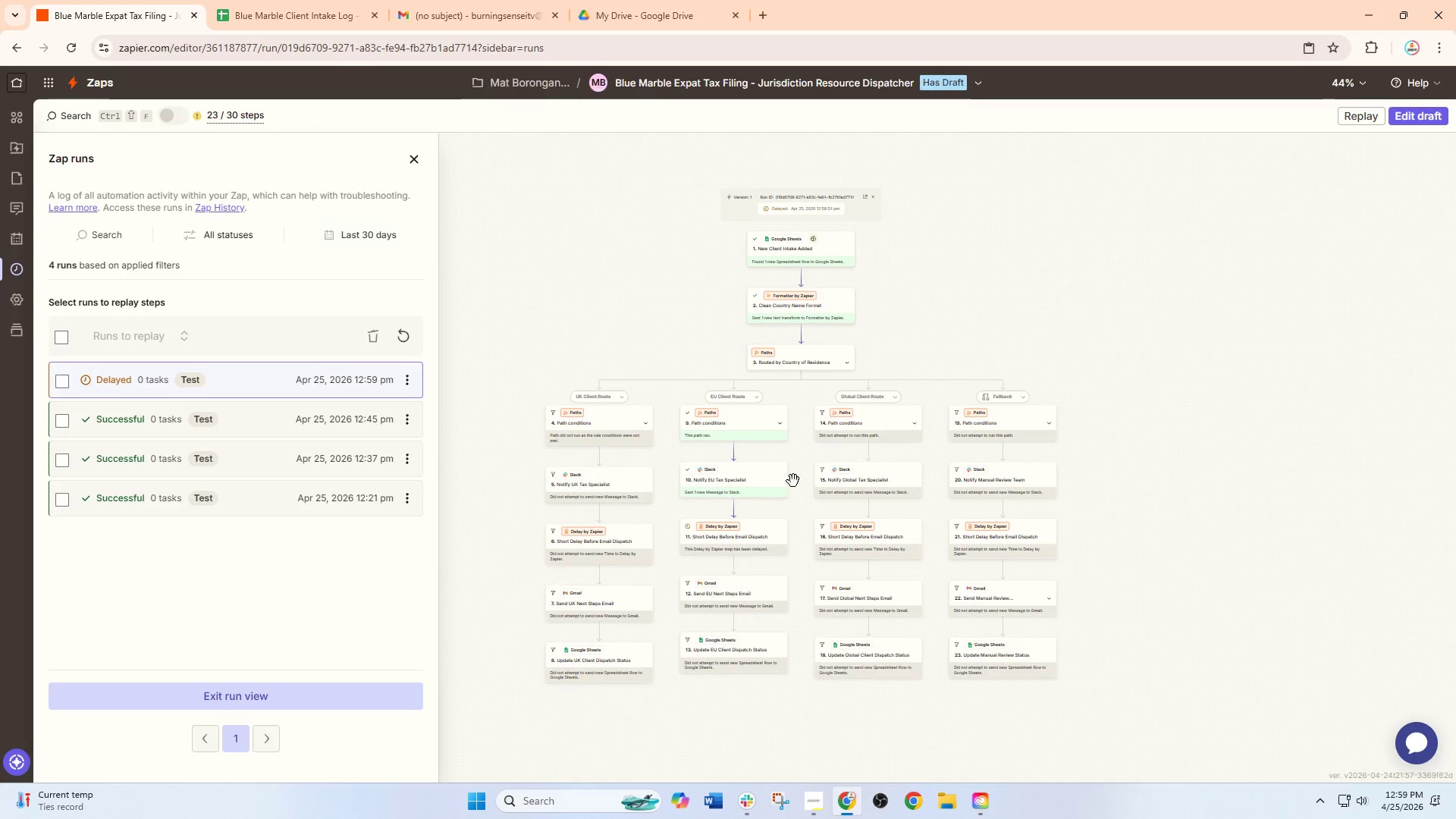 
hold_key(key=ControlLeft, duration=0.62)
scroll: coordinate [793, 481], scroll_direction: up, amount: 1.0
 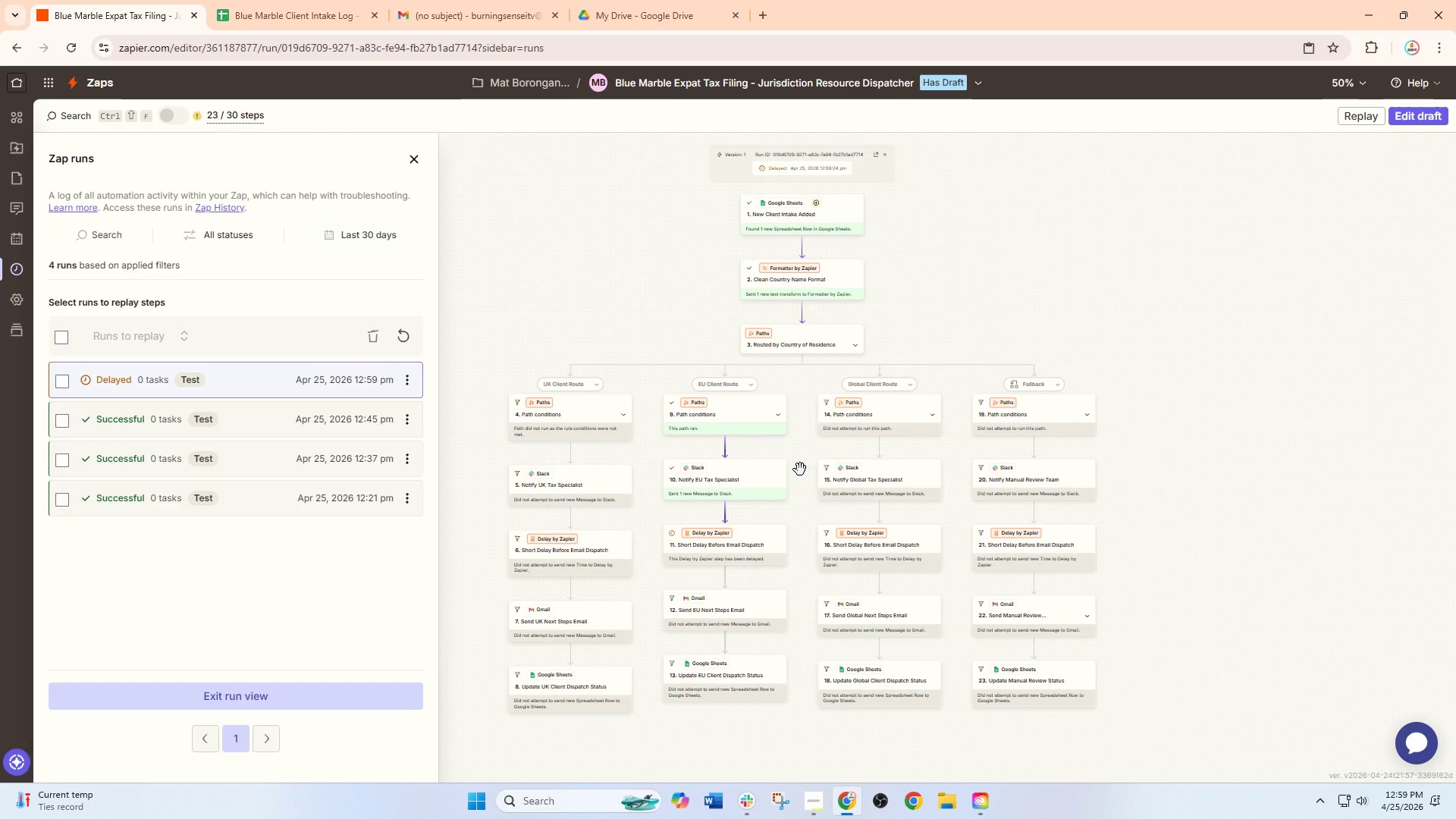 
hold_key(key=ControlLeft, duration=1.47)
scroll: coordinate [800, 469], scroll_direction: up, amount: 2.0
 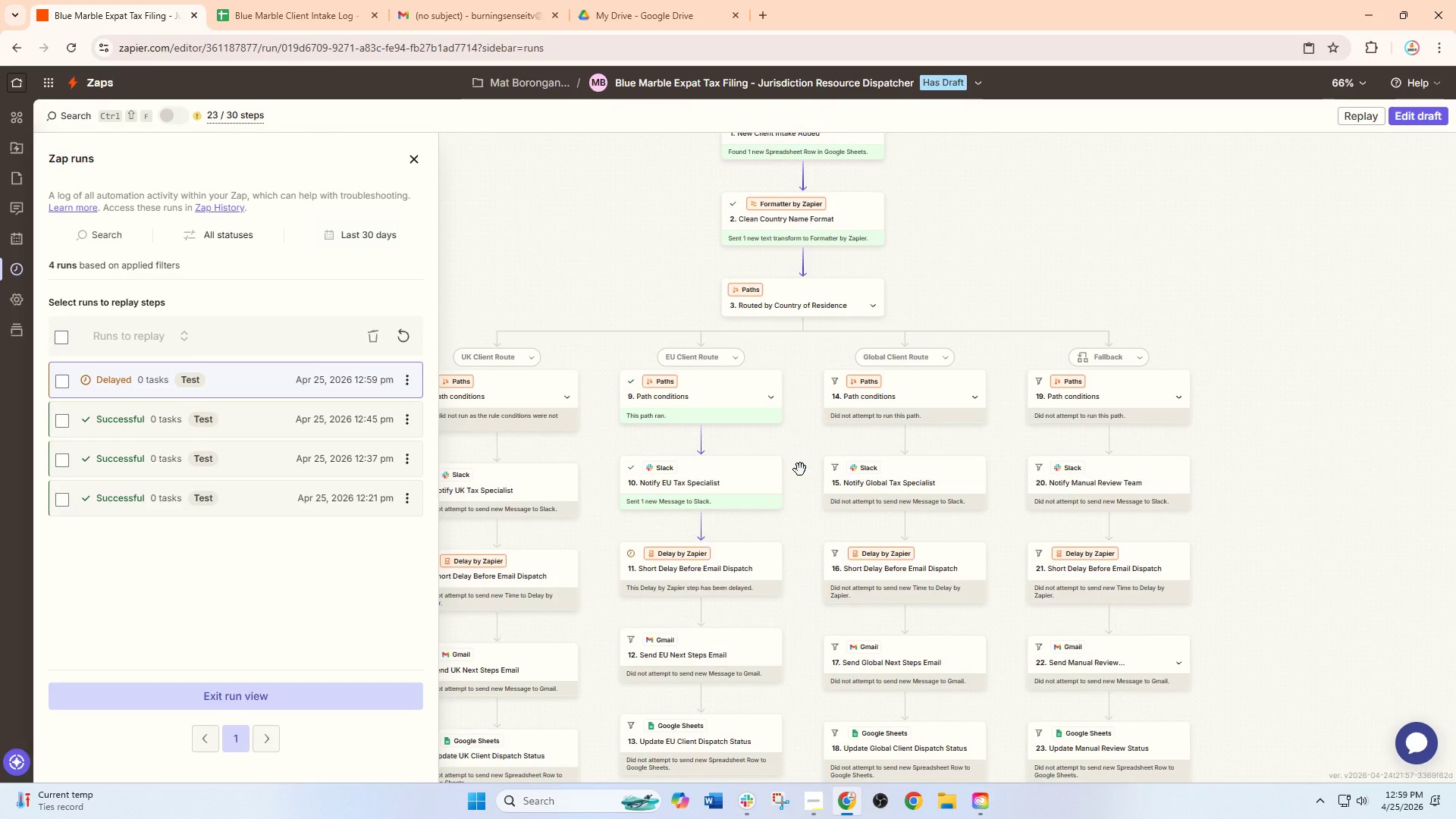 
scroll: coordinate [800, 469], scroll_direction: down, amount: 2.0
 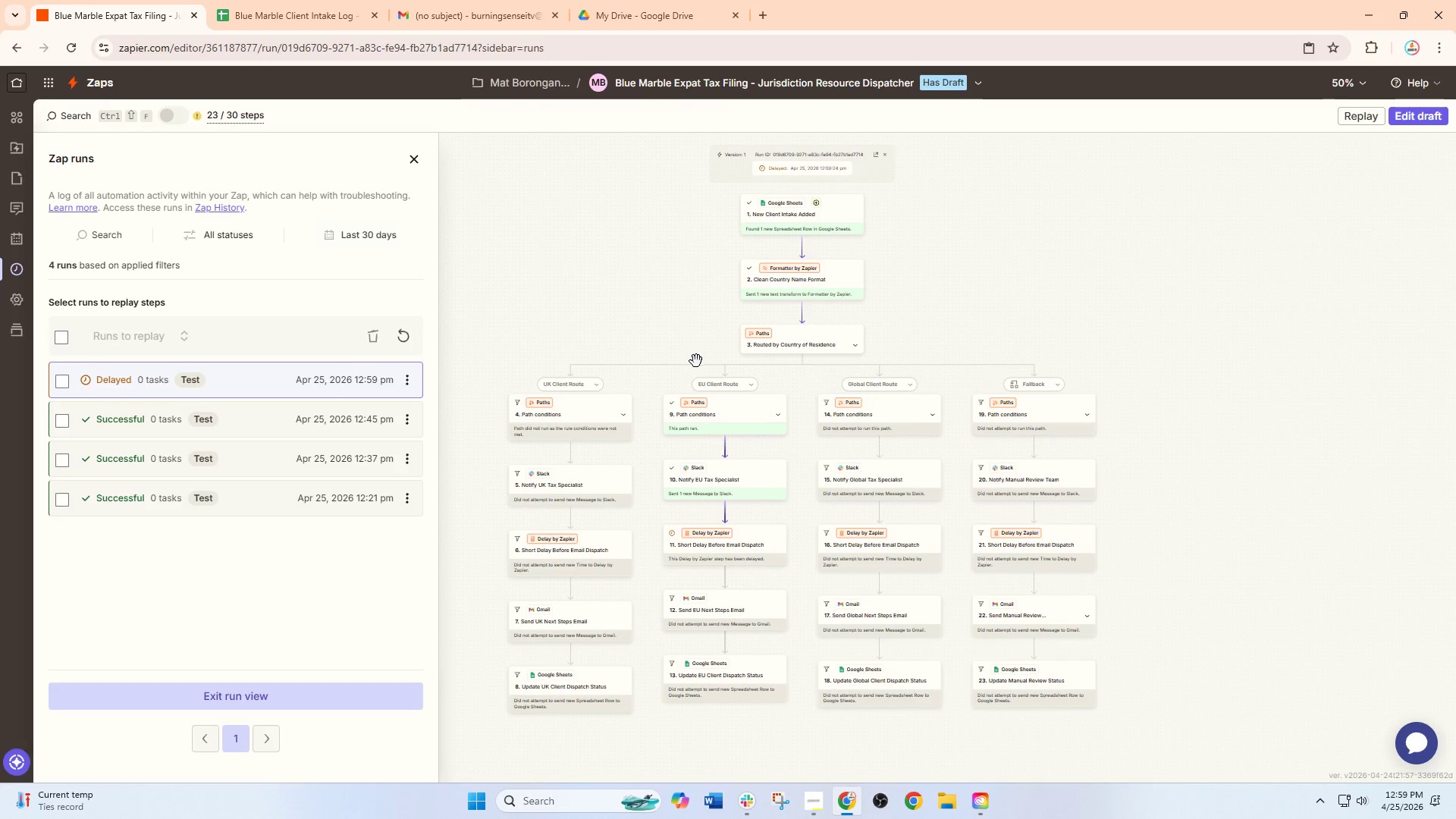 
wait(6.27)
 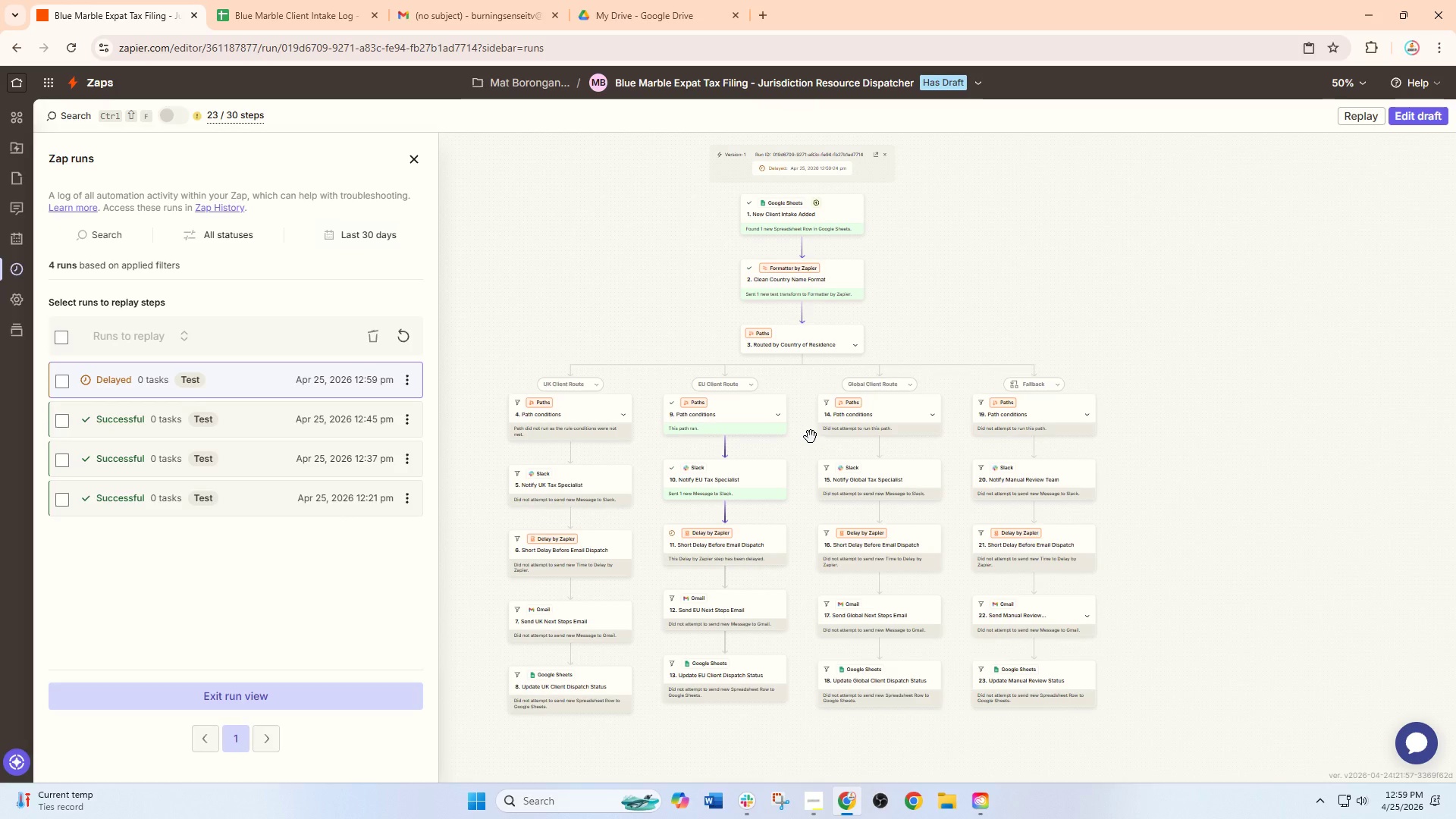 
left_click([322, 0])
 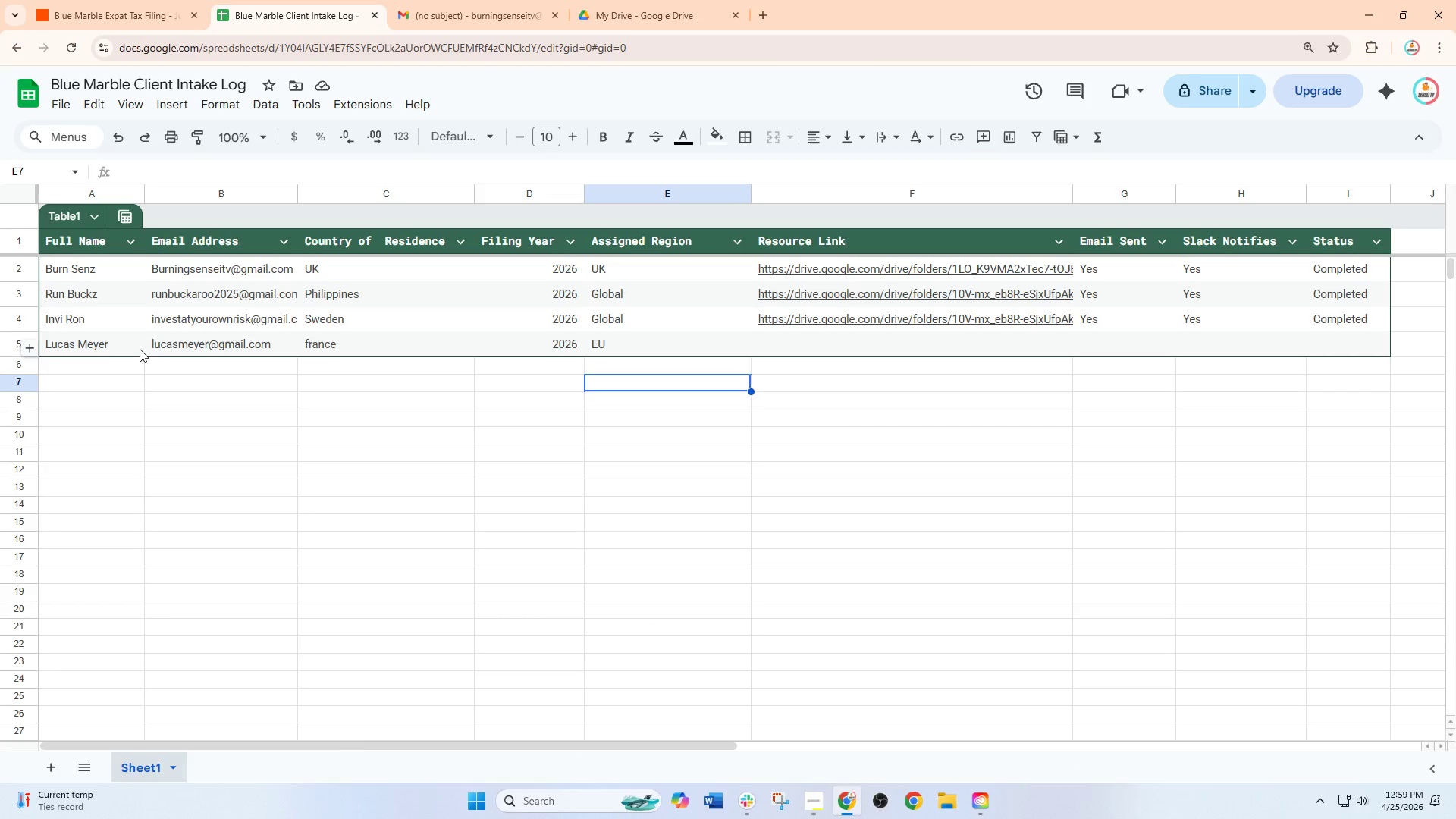 
left_click([62, 359])
 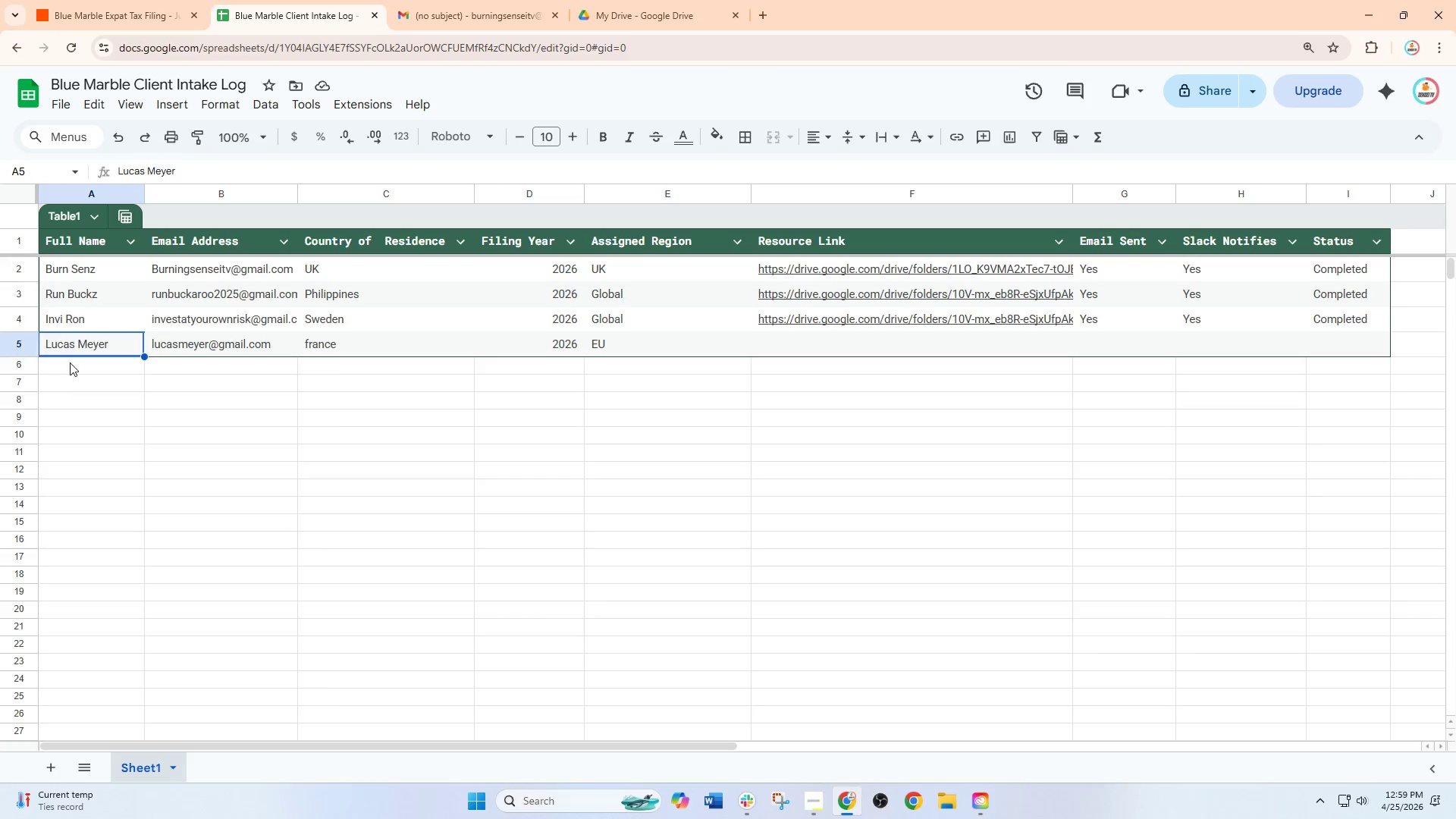 
left_click([70, 362])
 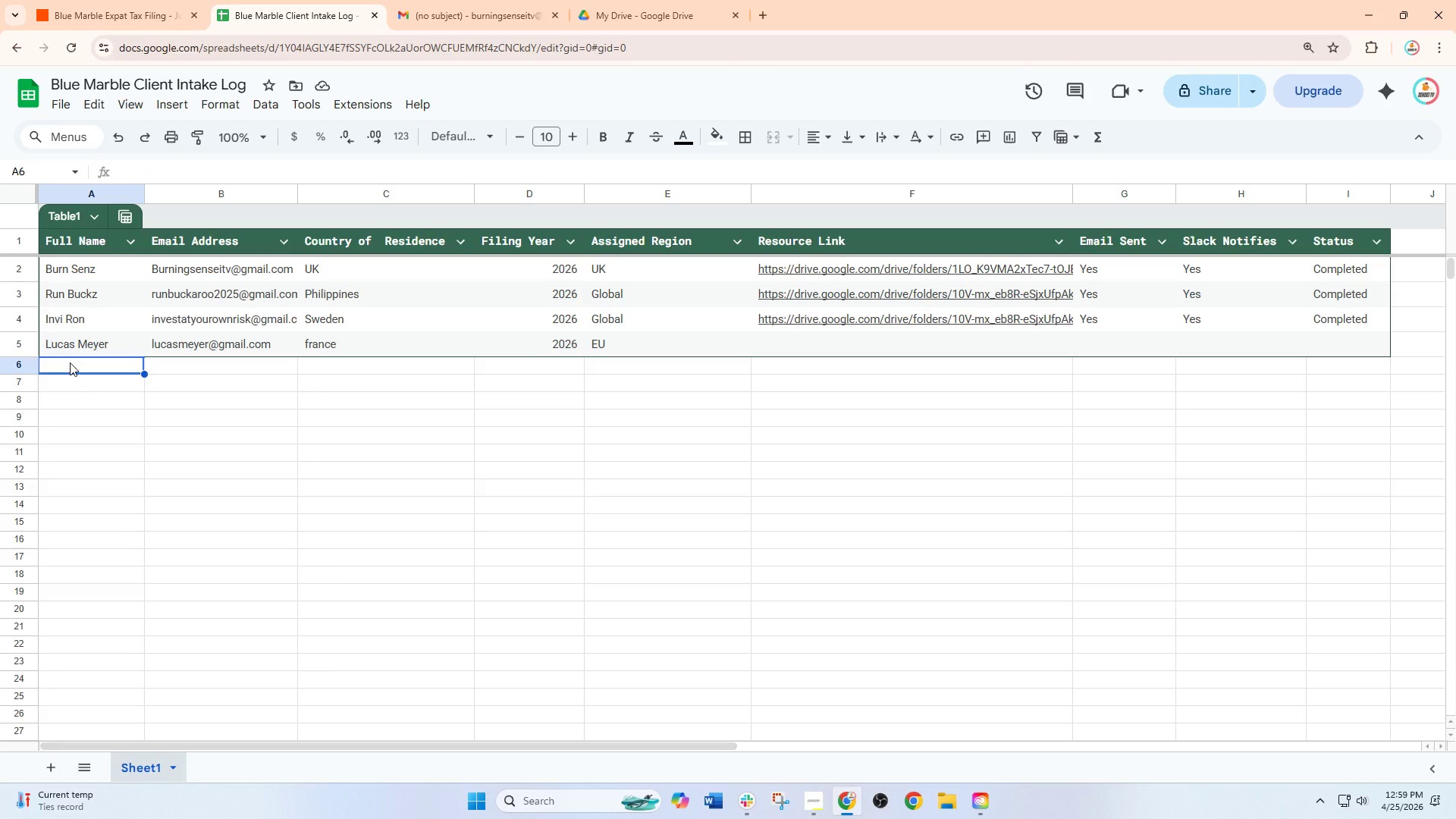 
type(Sopeh)
key(Backspace)
key(Backspace)
type(hie Marting)
key(Backspace)
 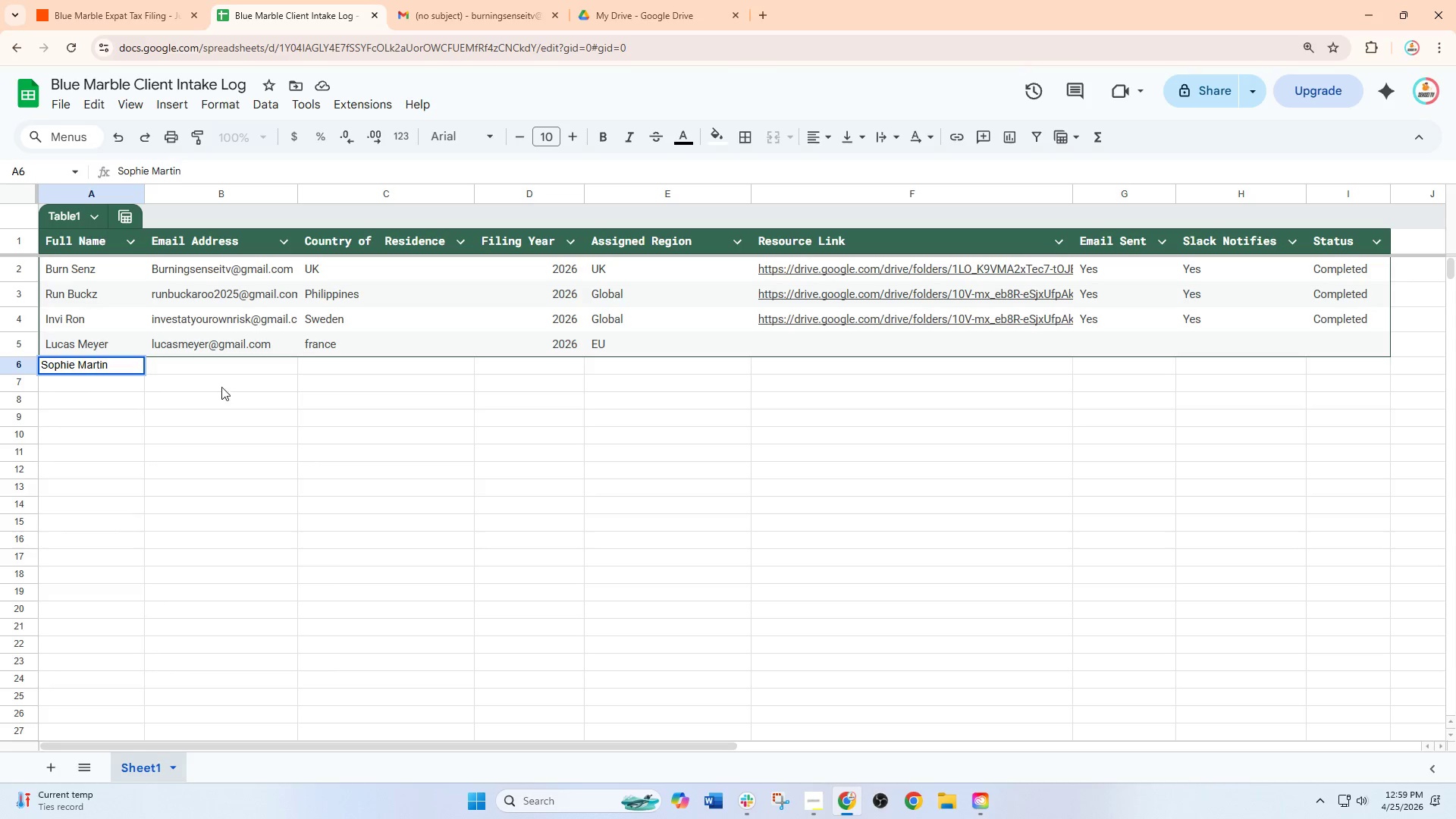 
left_click([227, 365])
 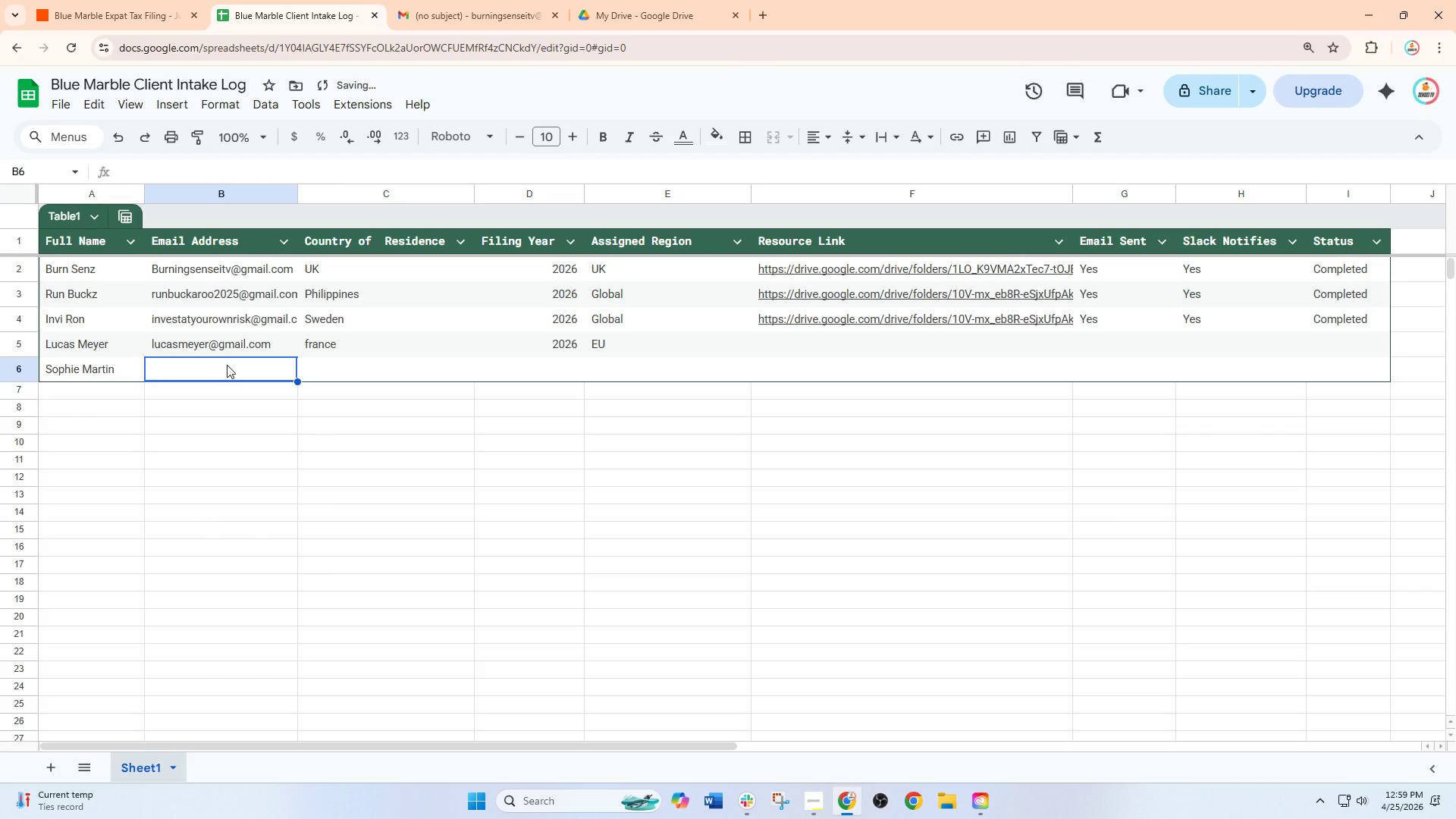 
type(sophiemarting@)
key(Backspace)
key(Backspace)
type(@gmail.com)
 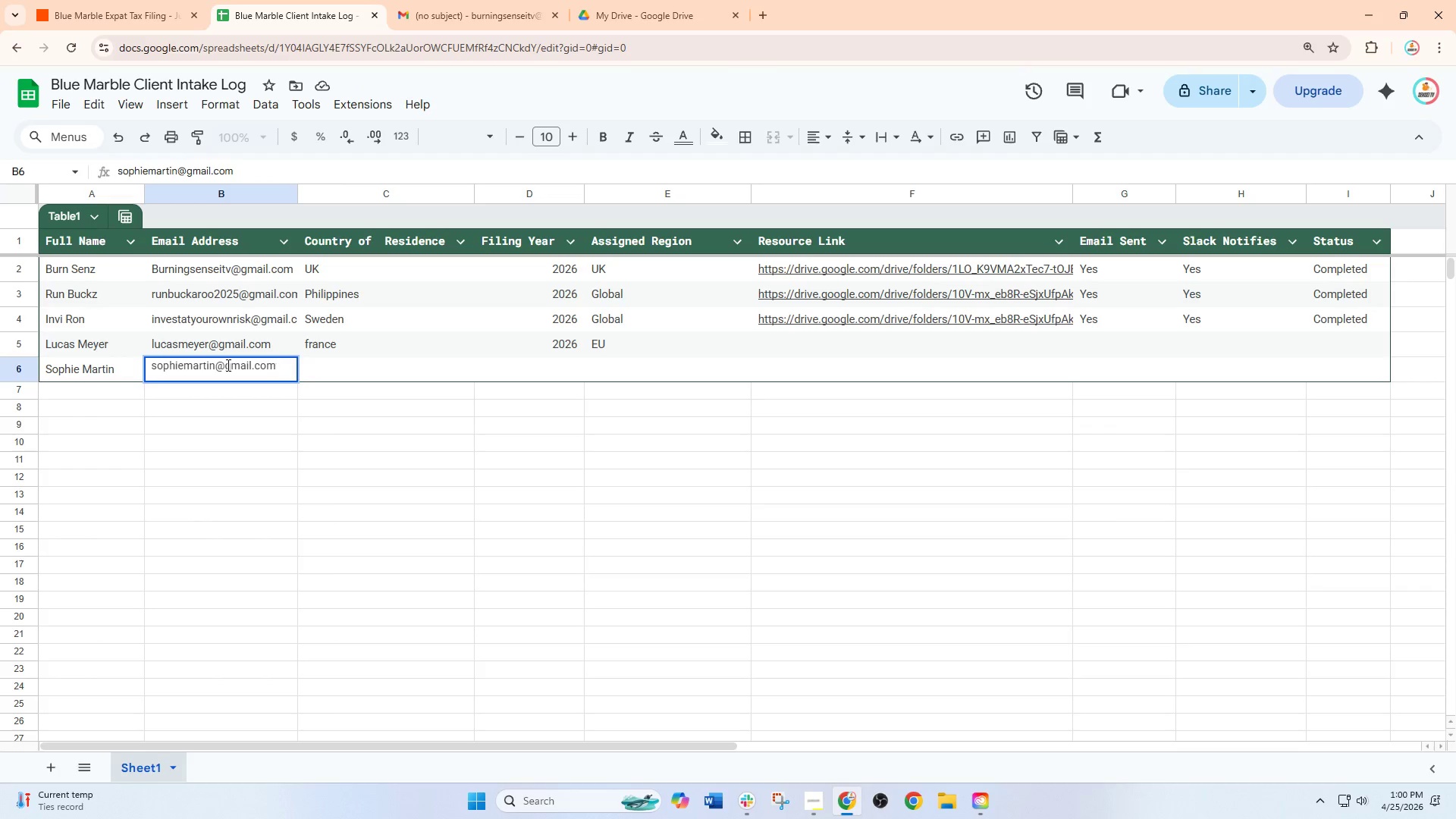 
left_click([335, 366])
 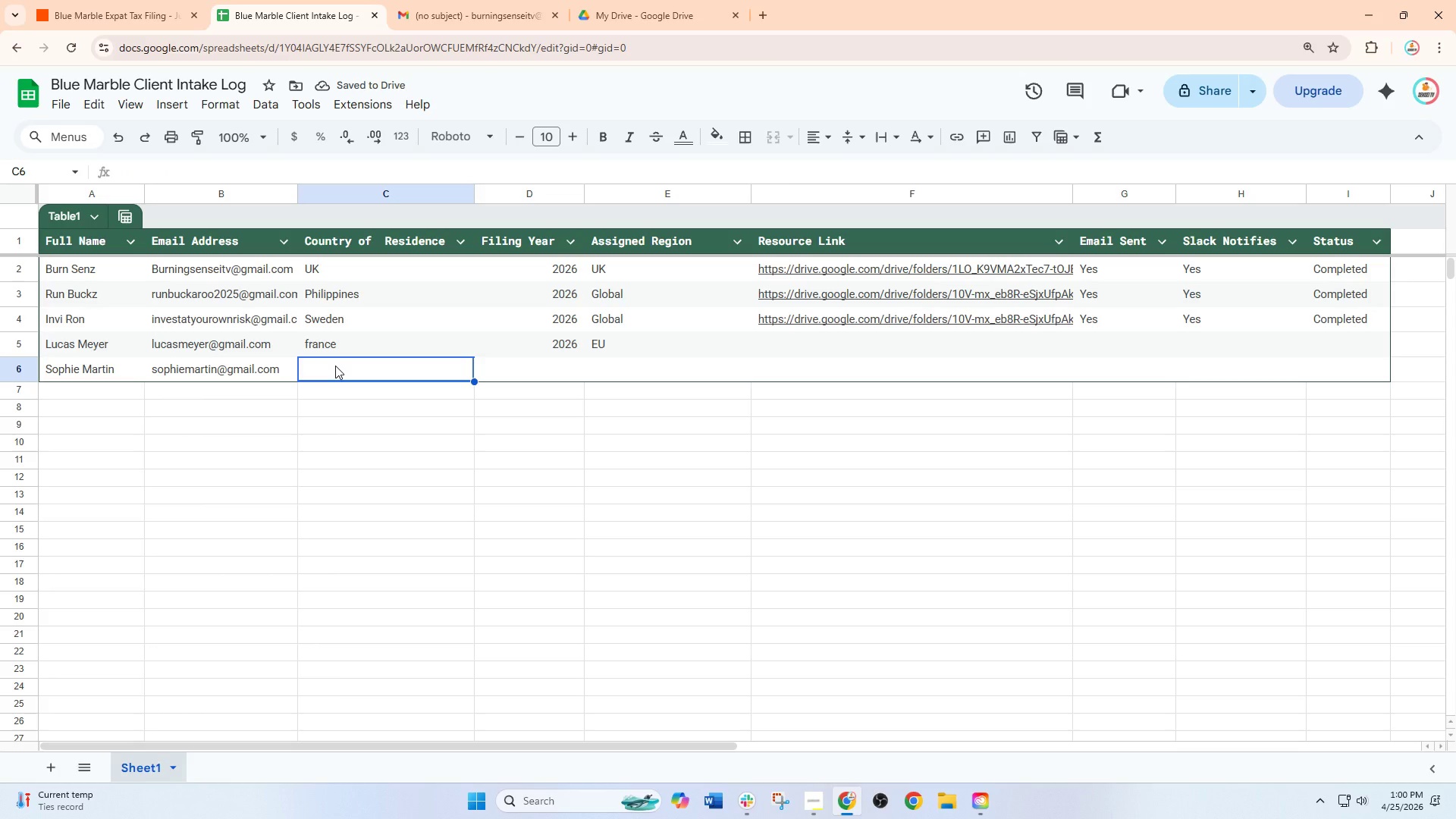 
type(uae)
 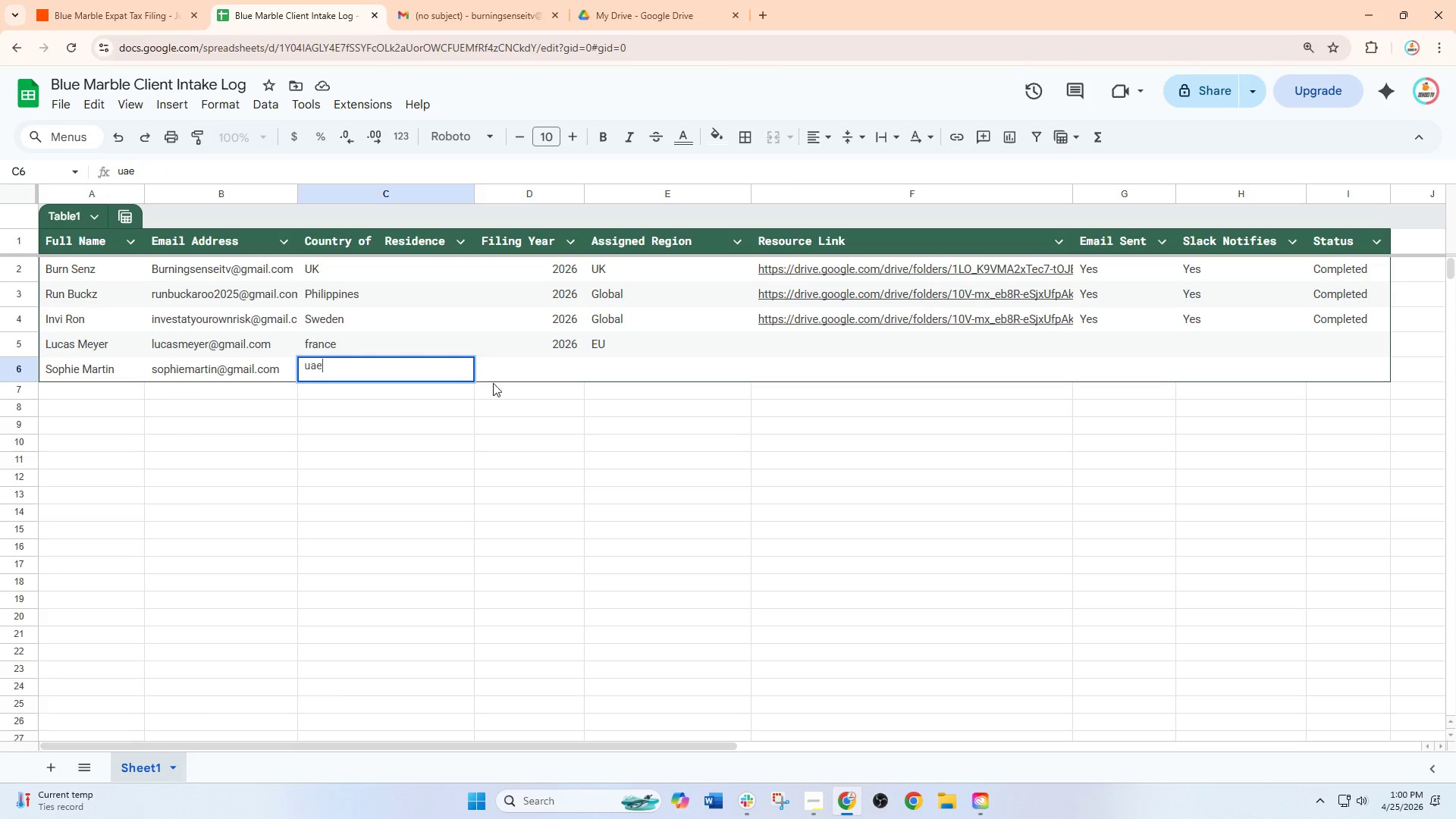 
left_click([540, 375])
 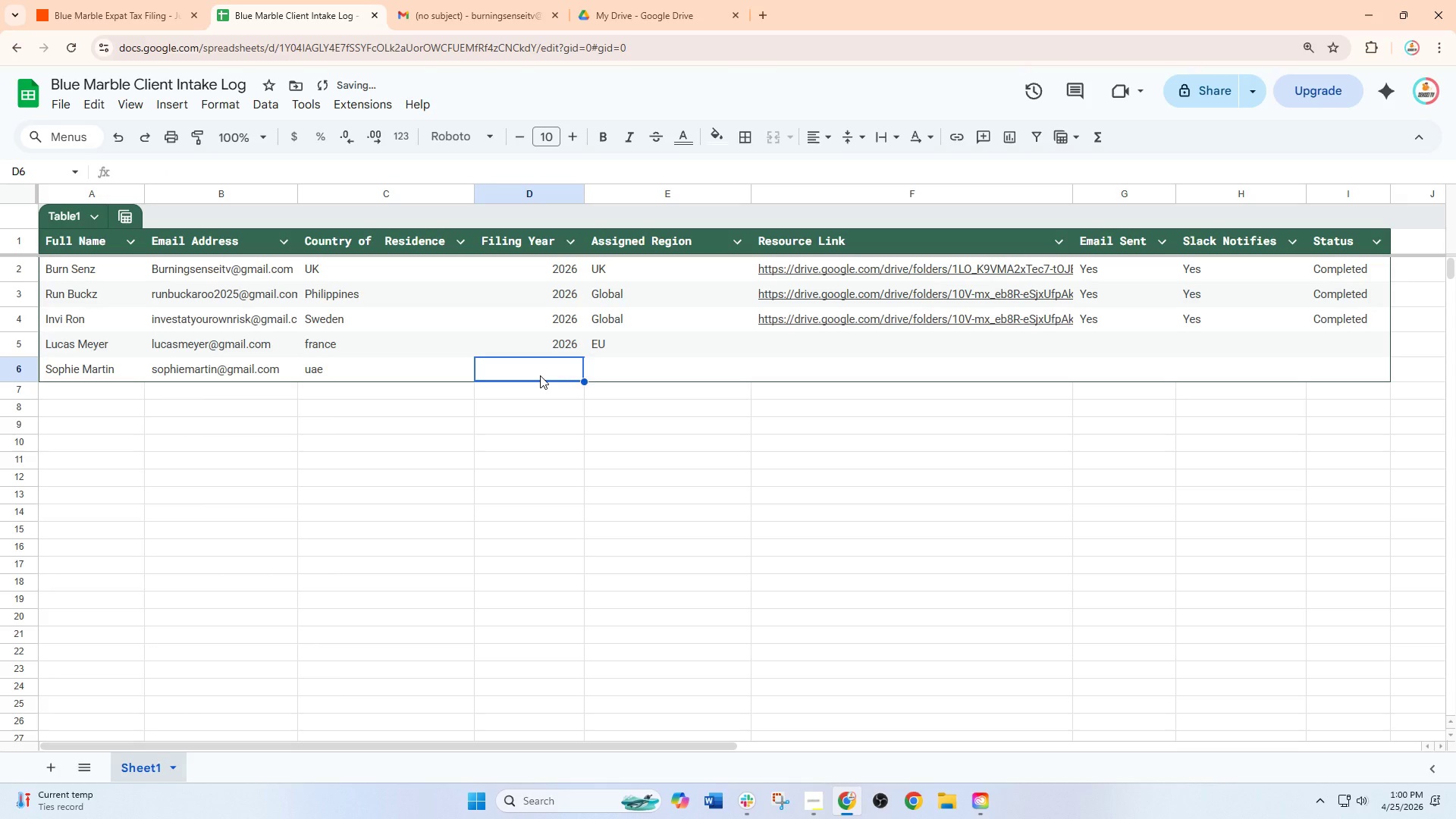 
key(Numpad2)
 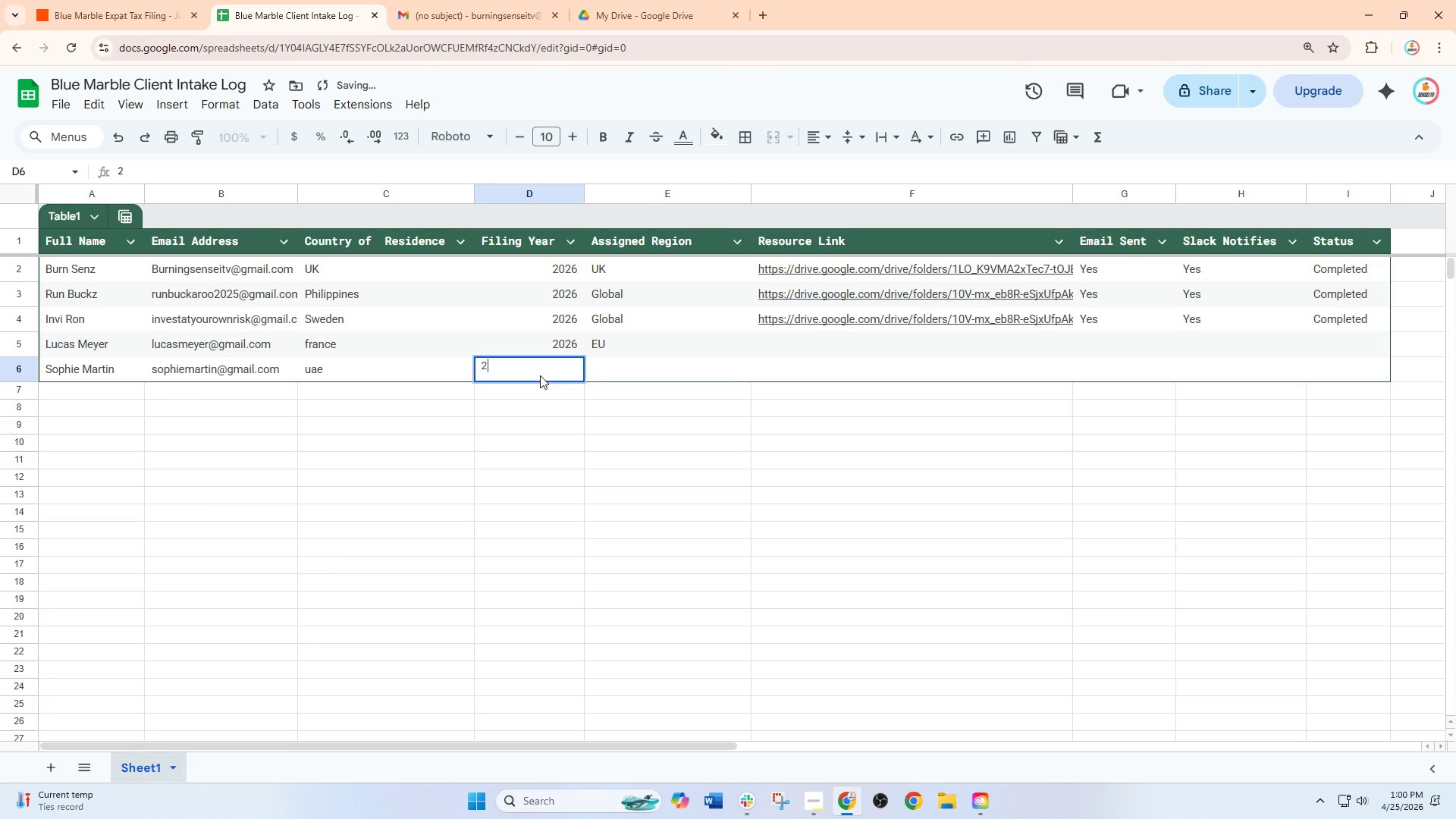 
key(Numpad0)
 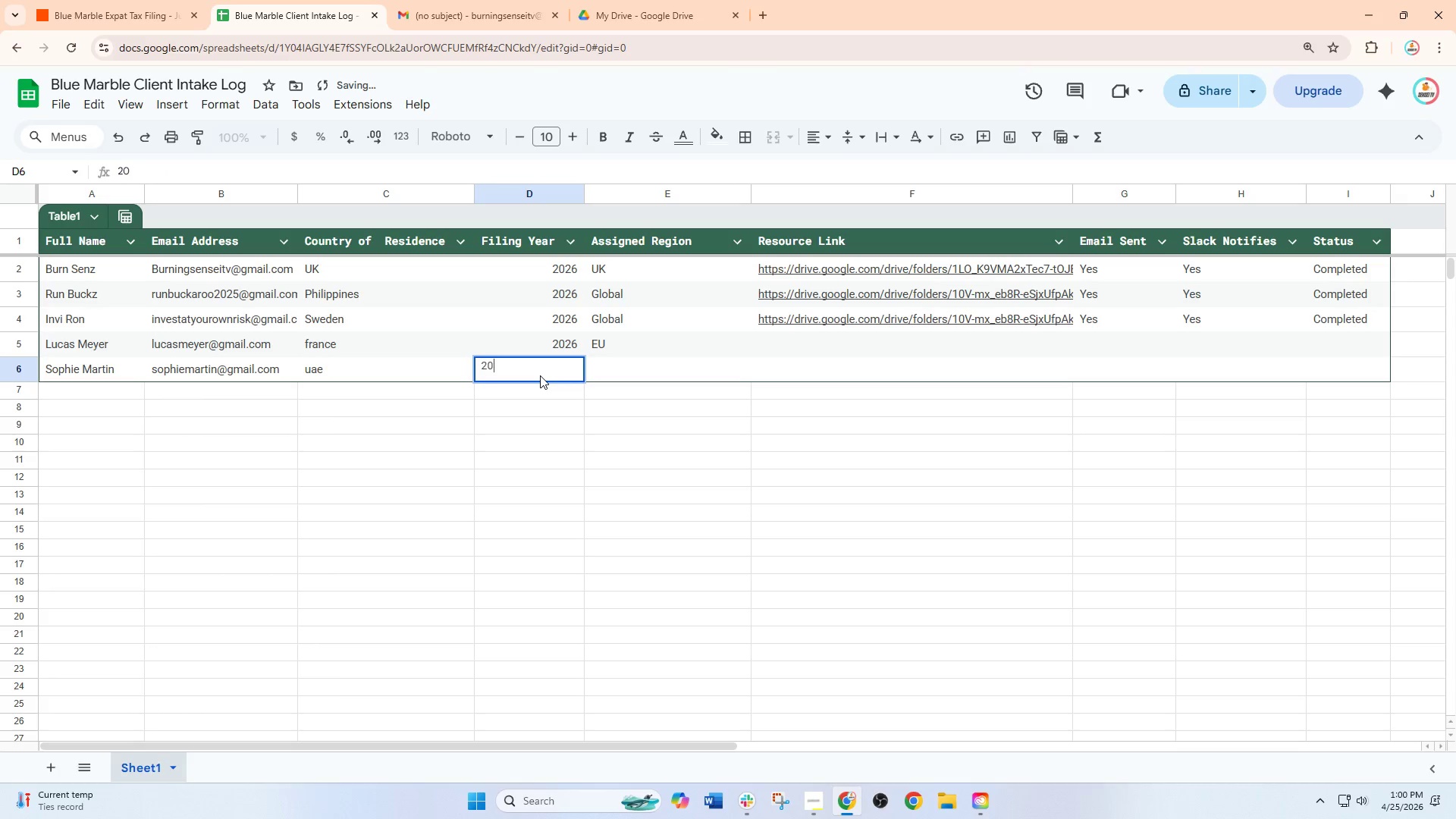 
key(Numpad2)
 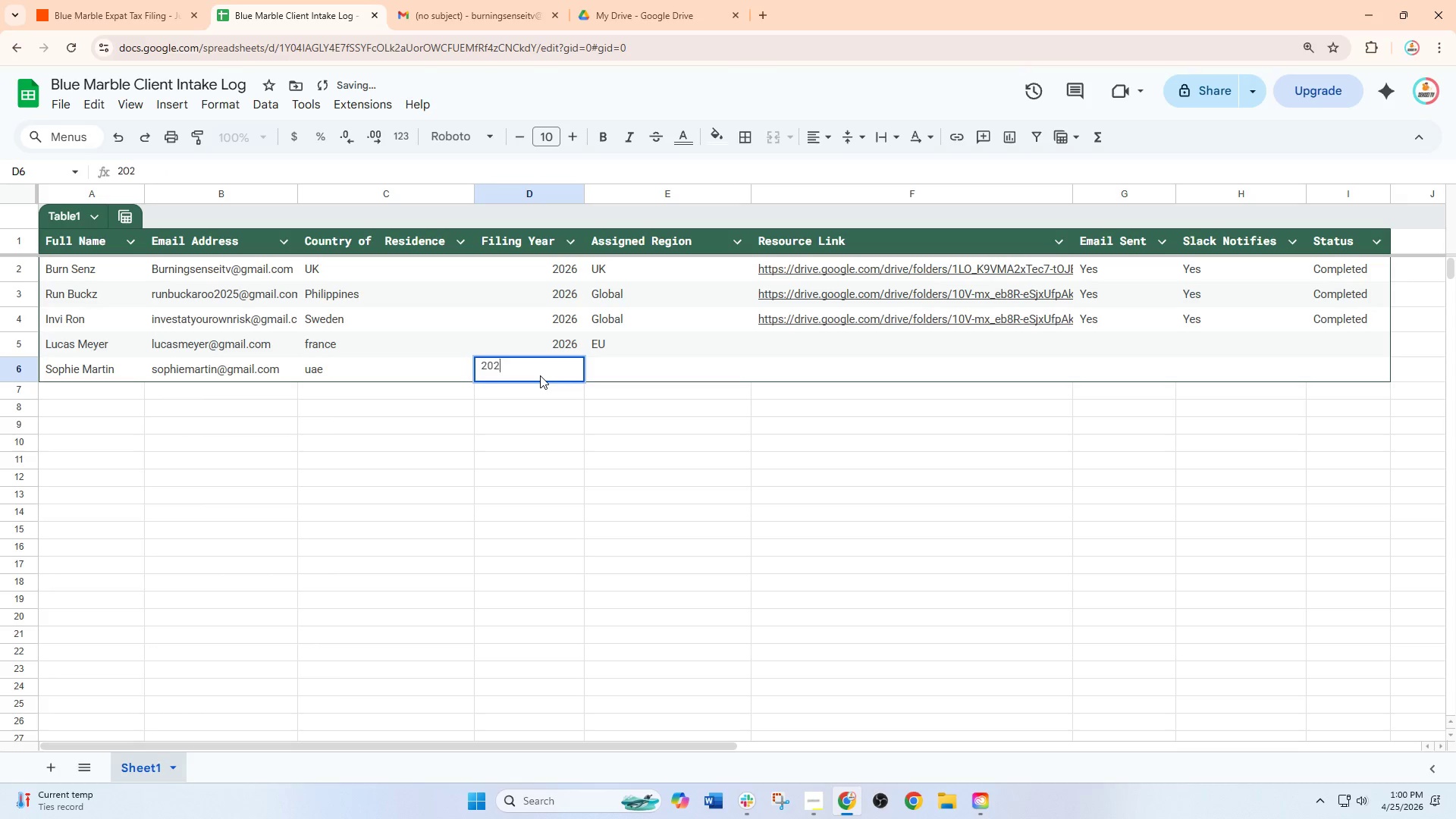 
key(Numpad3)
 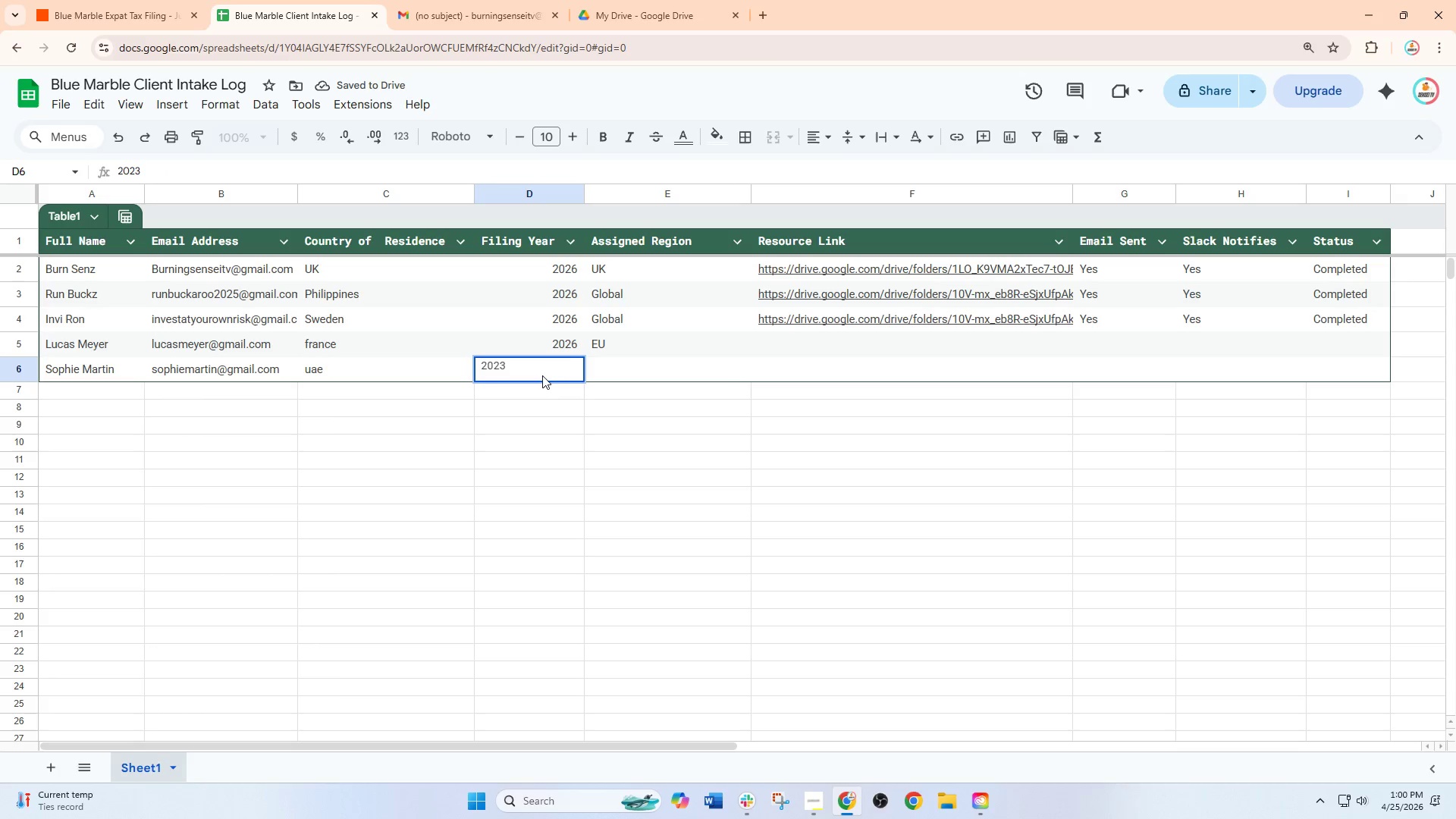 
key(Backspace)
 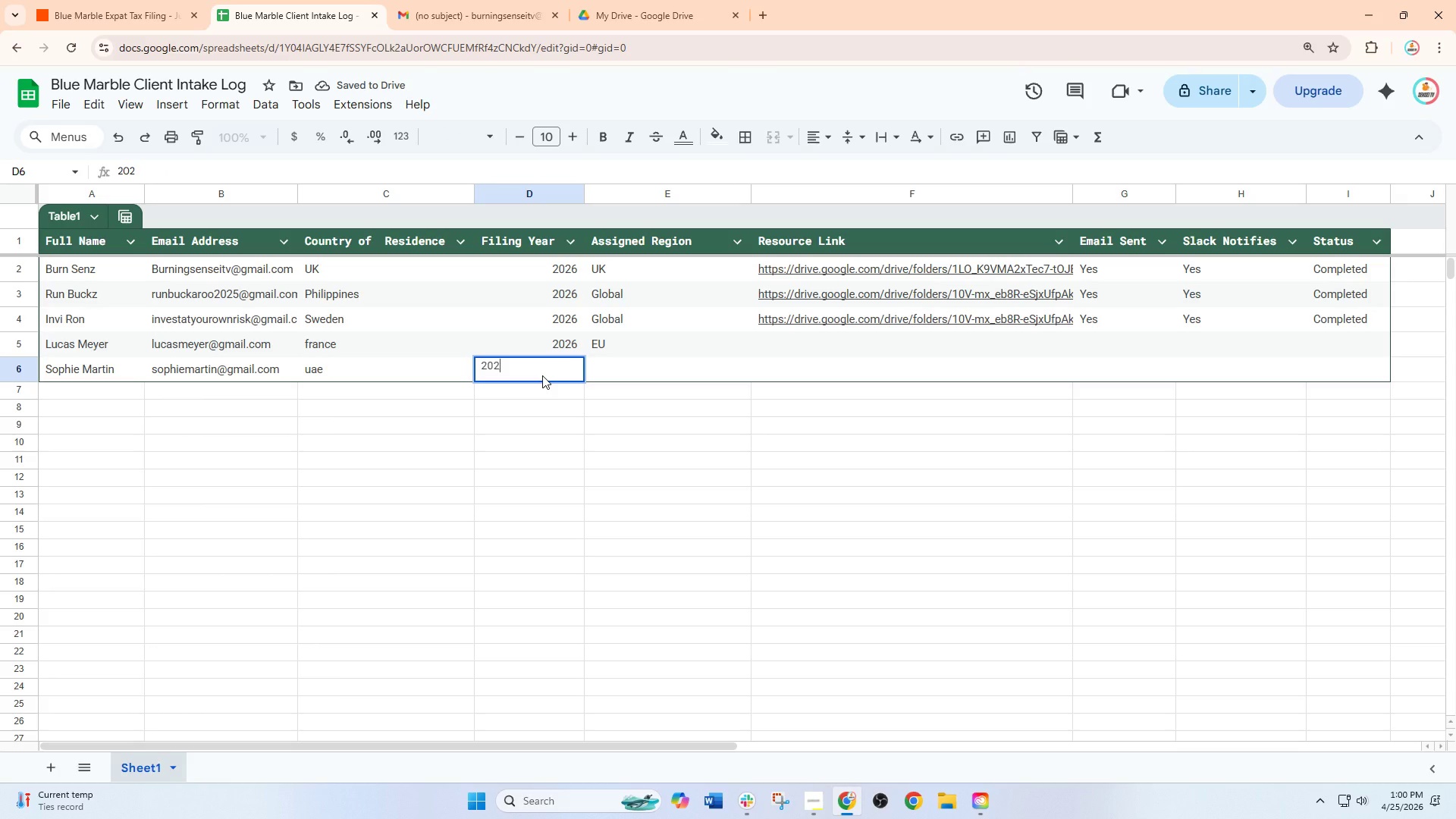 
key(6)
 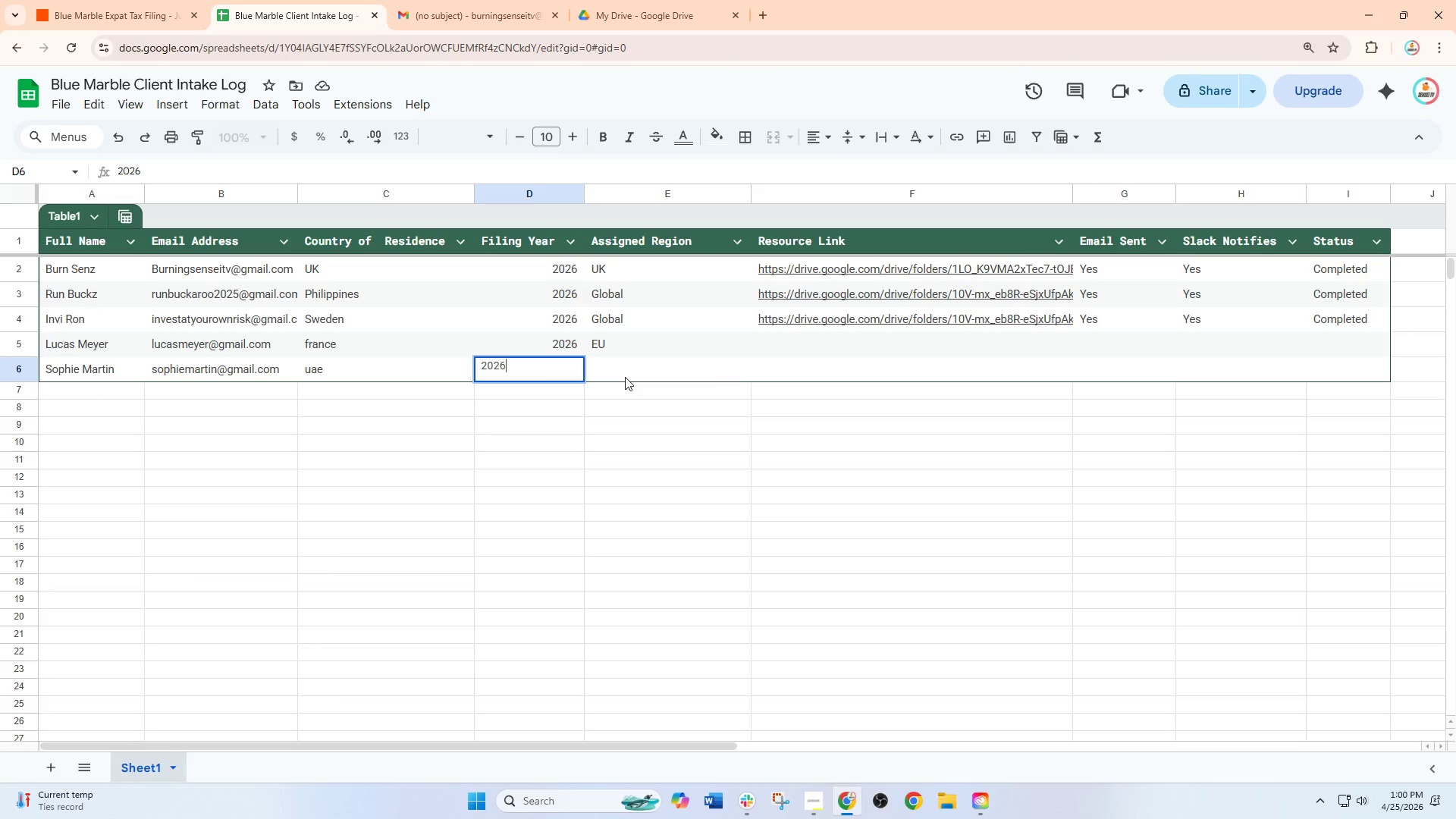 
left_click([636, 372])
 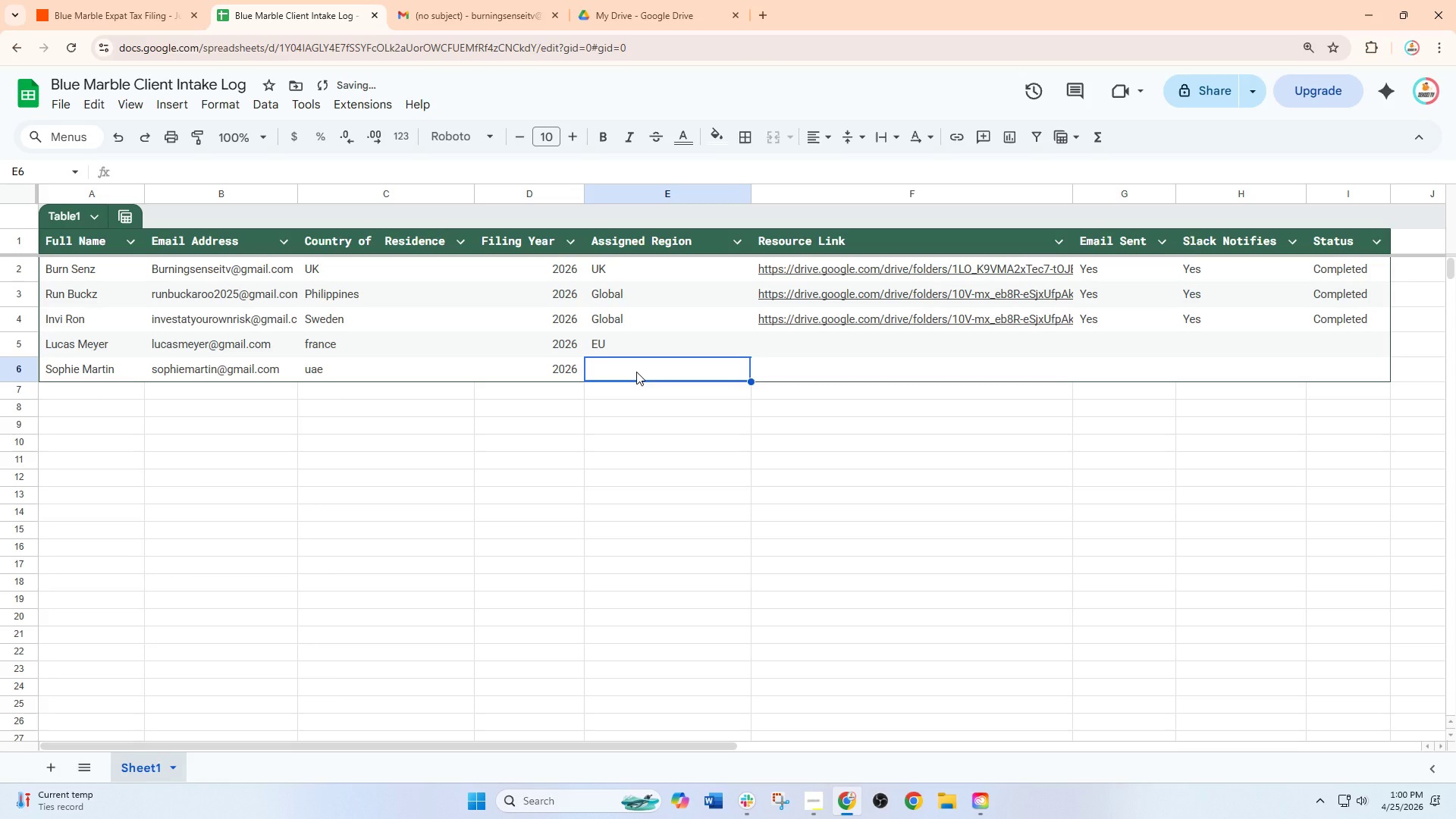 
type(Global)
 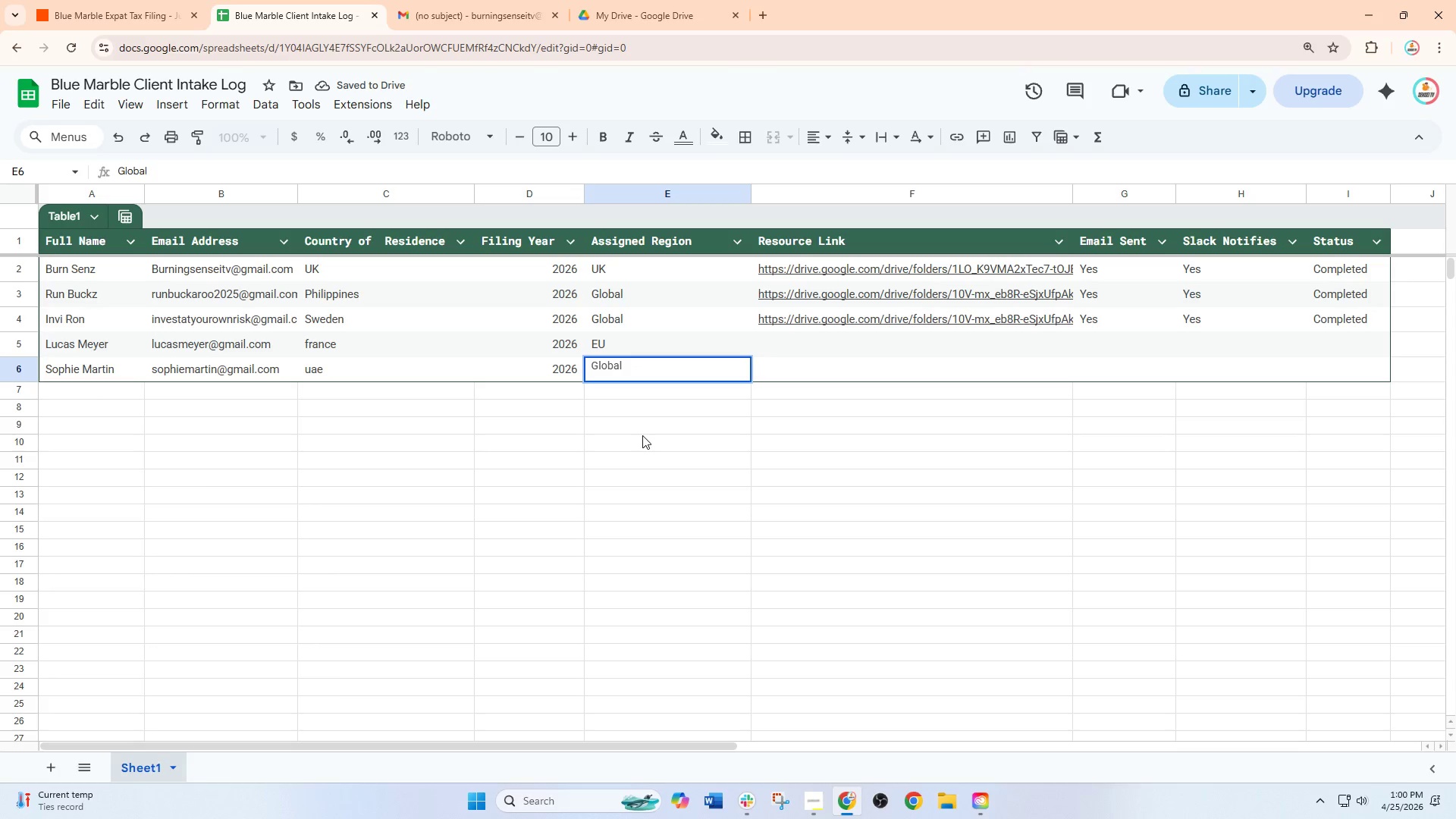 
left_click([642, 435])
 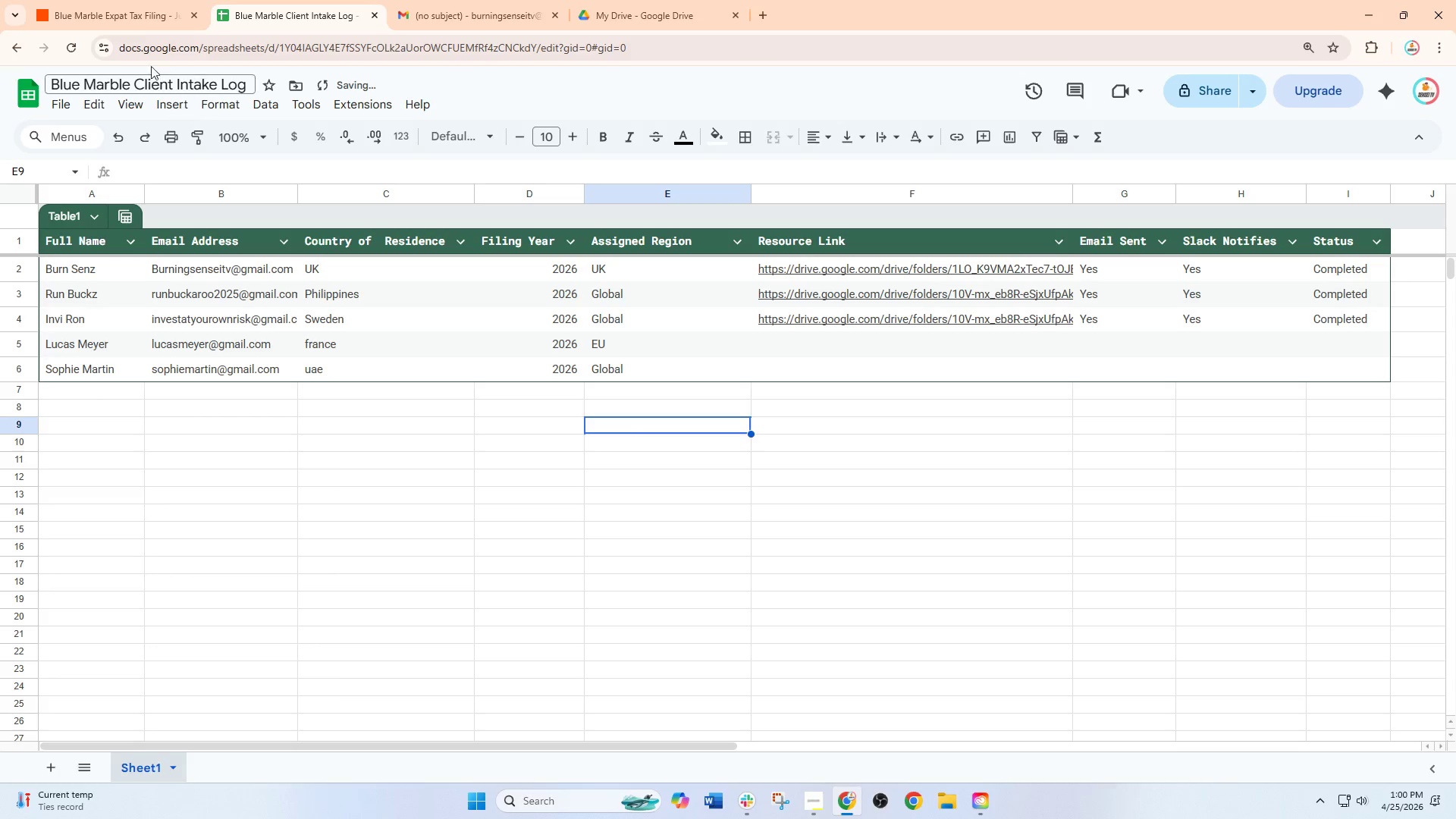 
left_click([116, 0])
 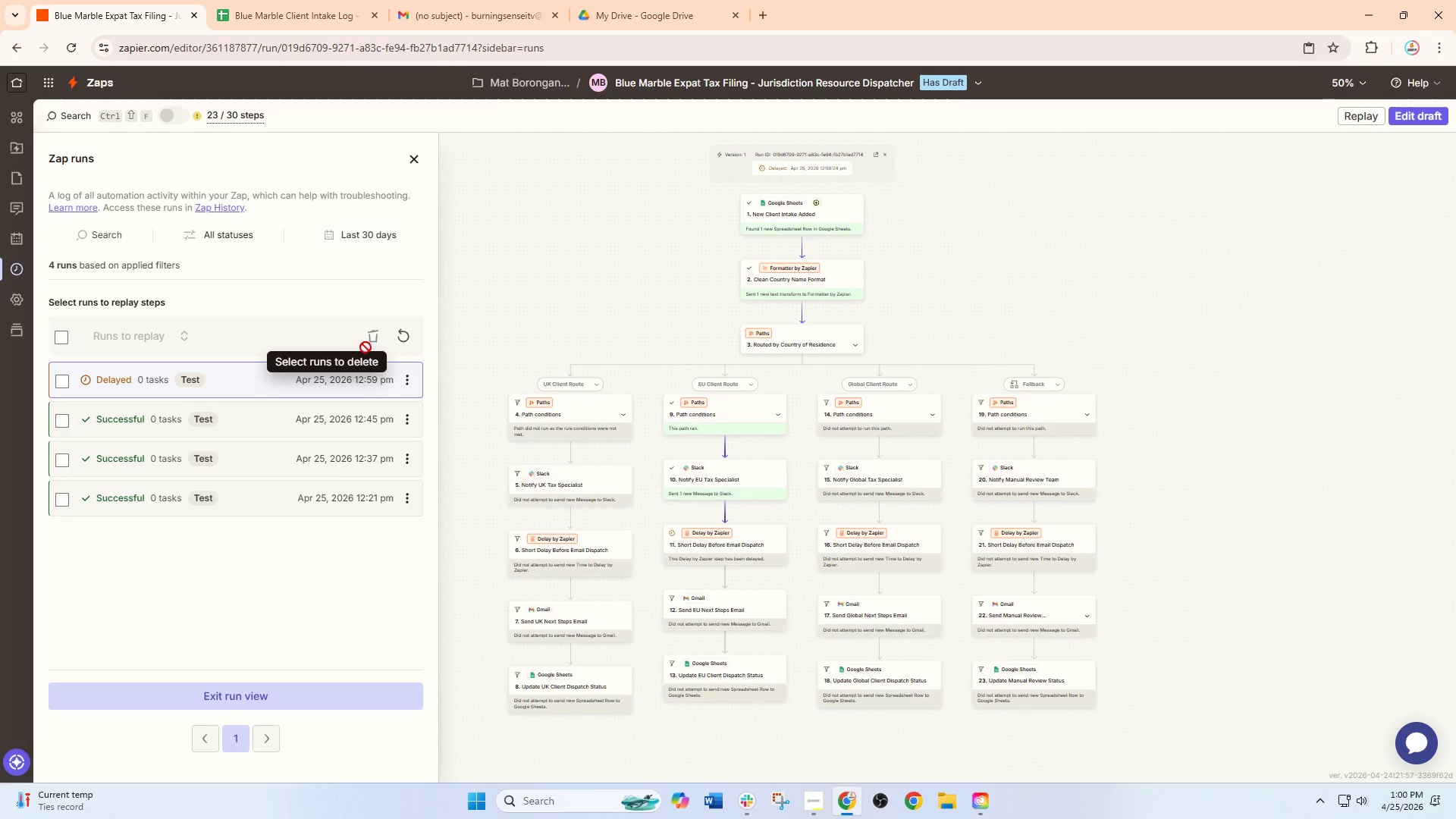 
left_click([402, 341])
 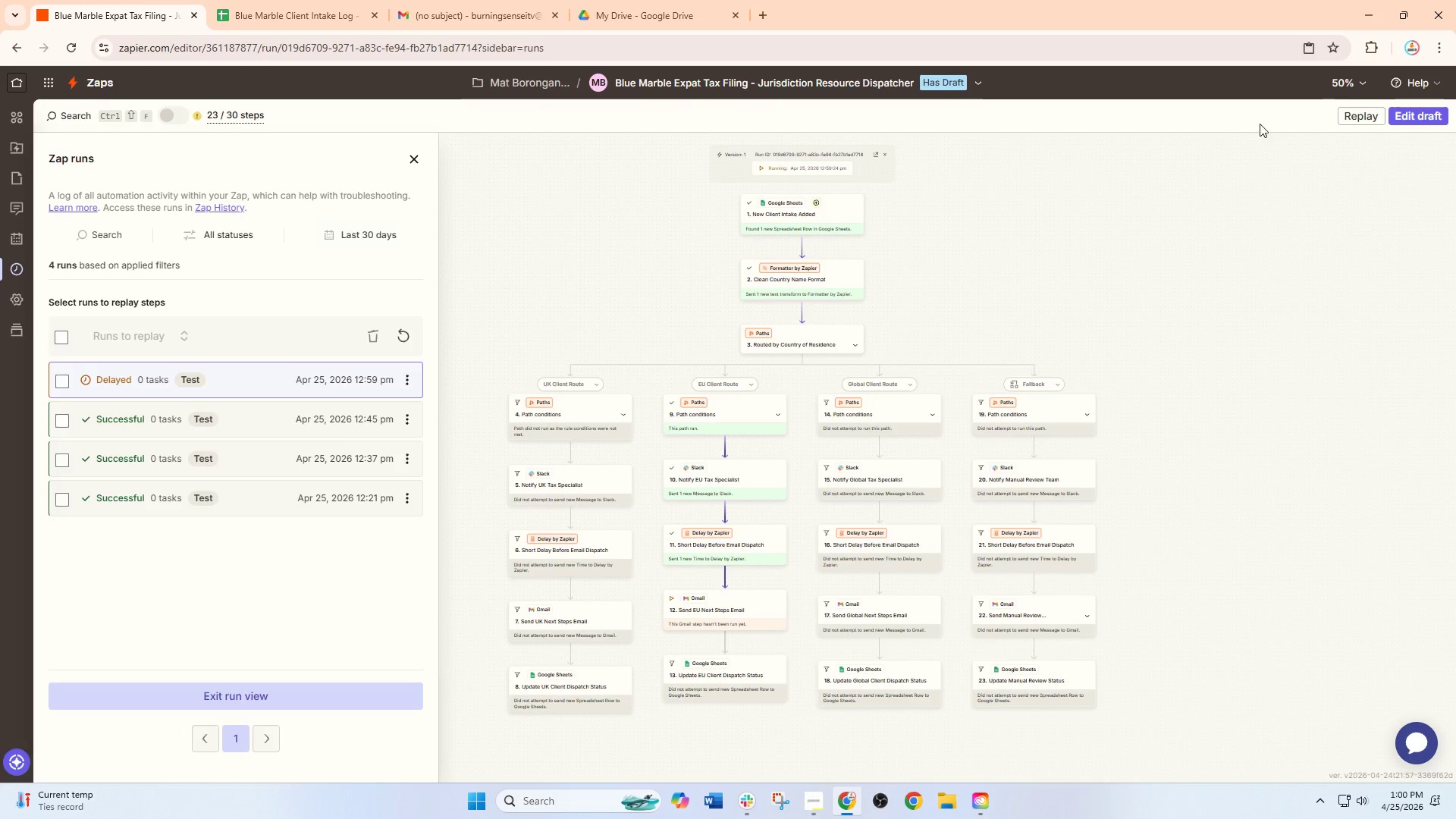 
double_click([1427, 113])
 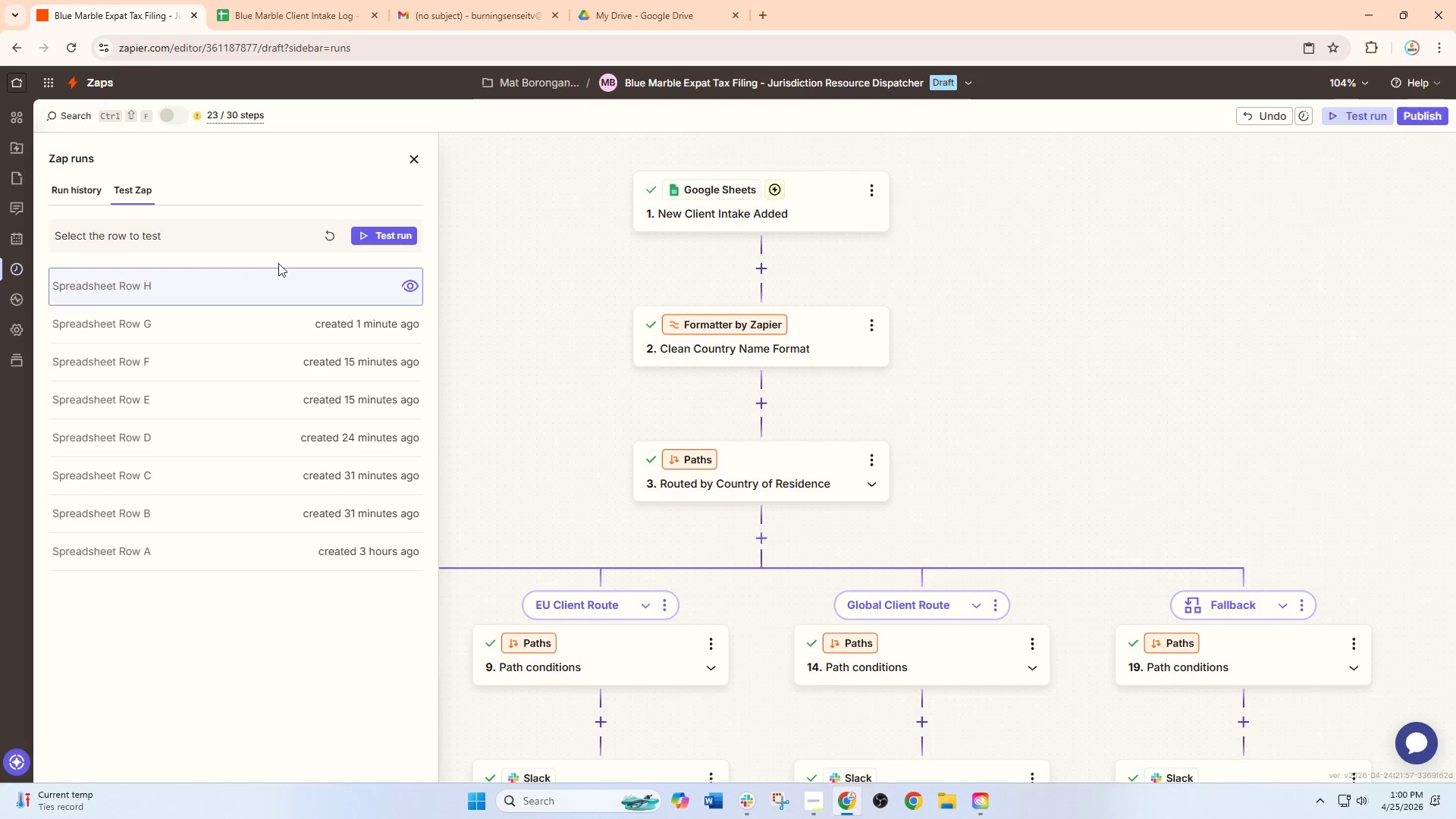 
left_click([327, 234])
 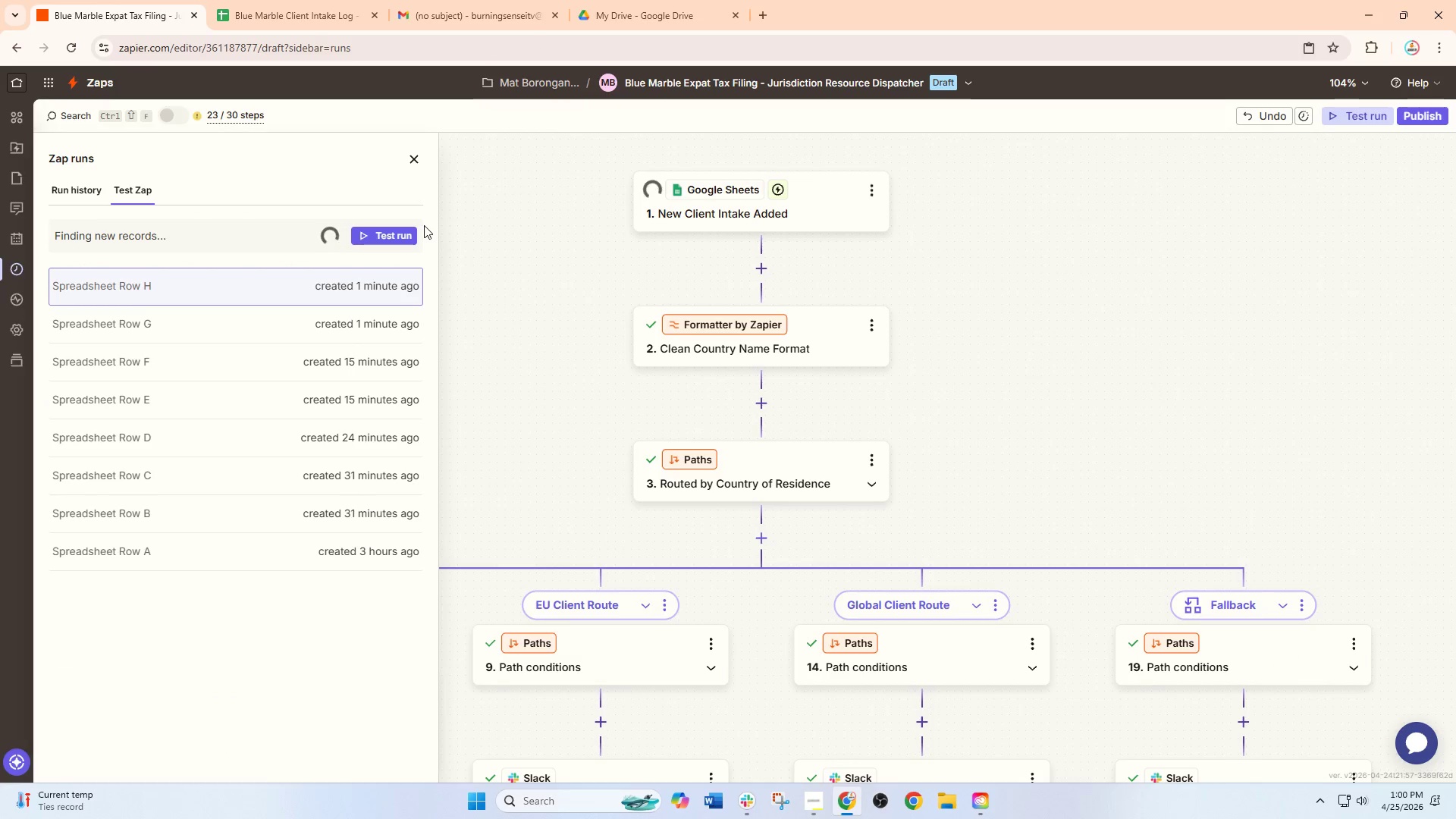 
wait(7.52)
 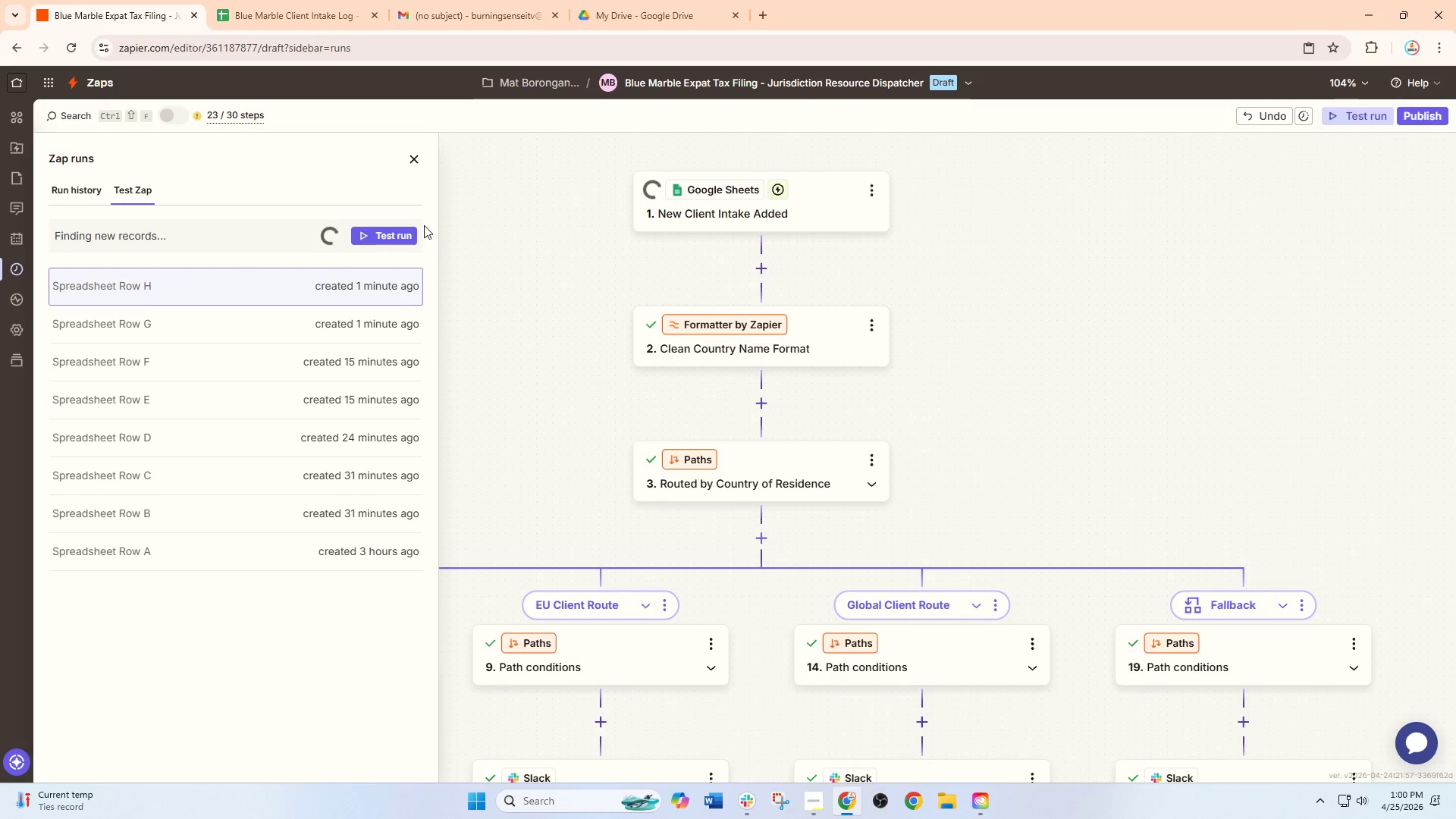 
left_click([358, 328])
 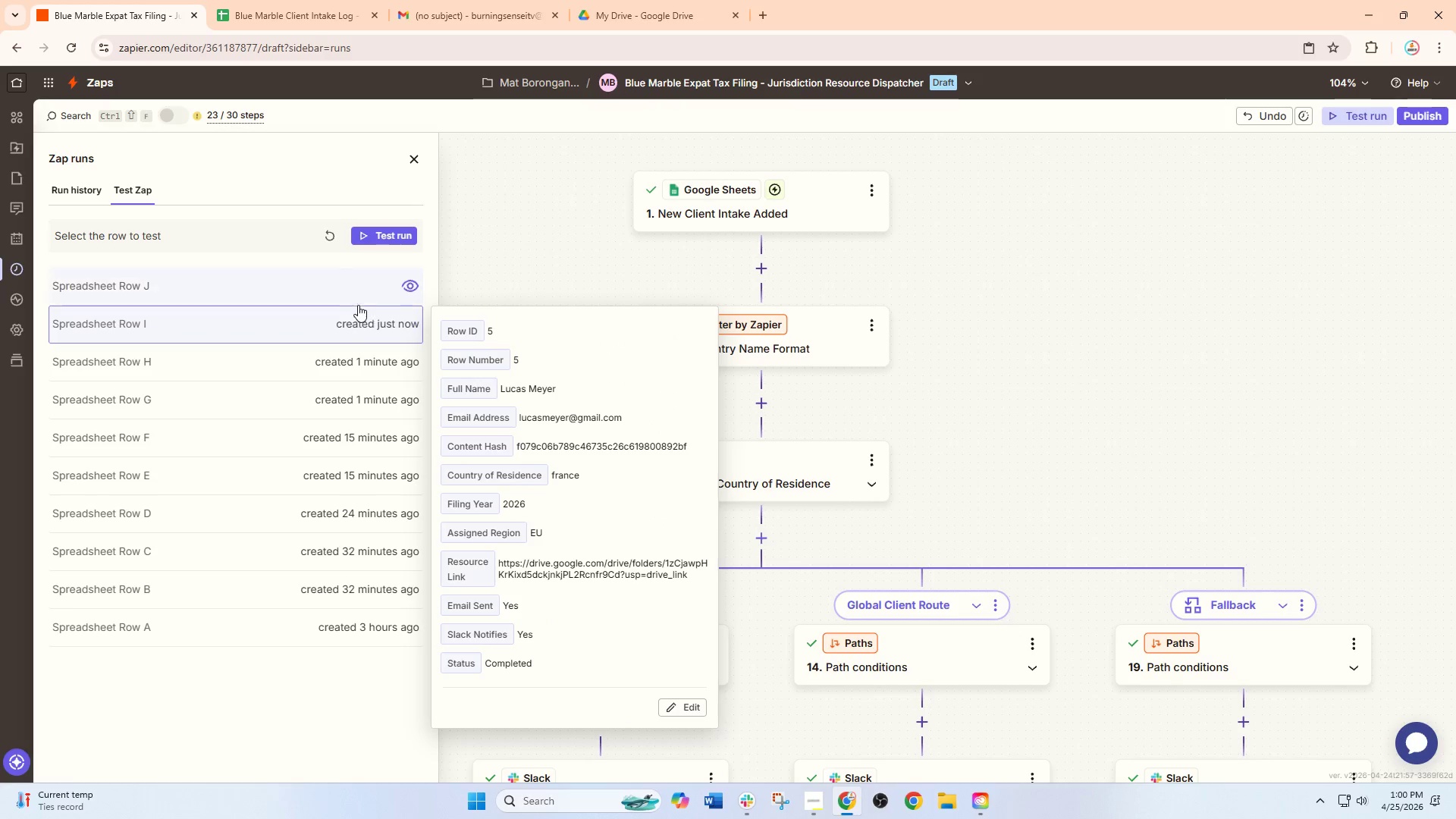 
left_click([365, 287])
 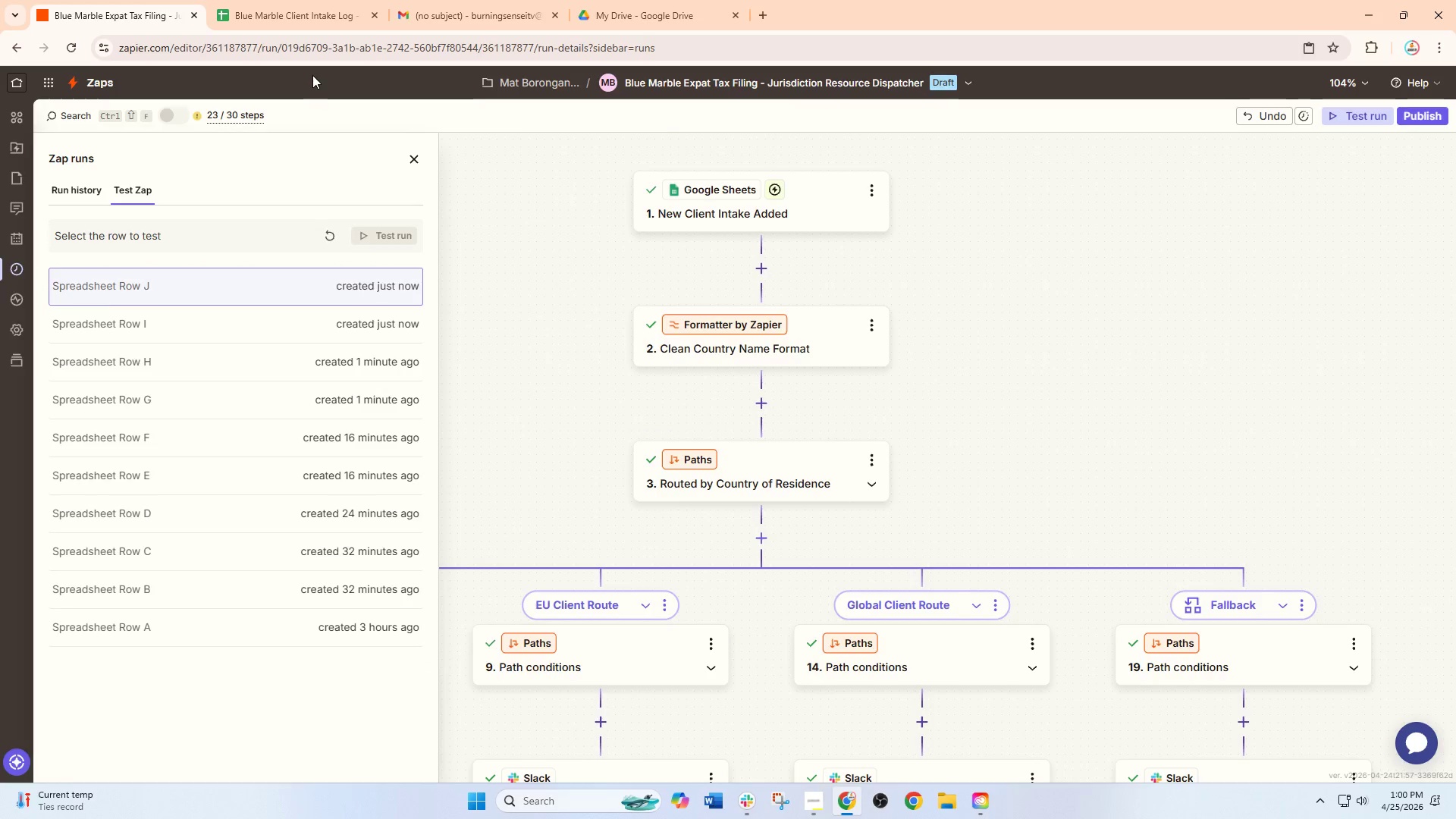 
wait(5.56)
 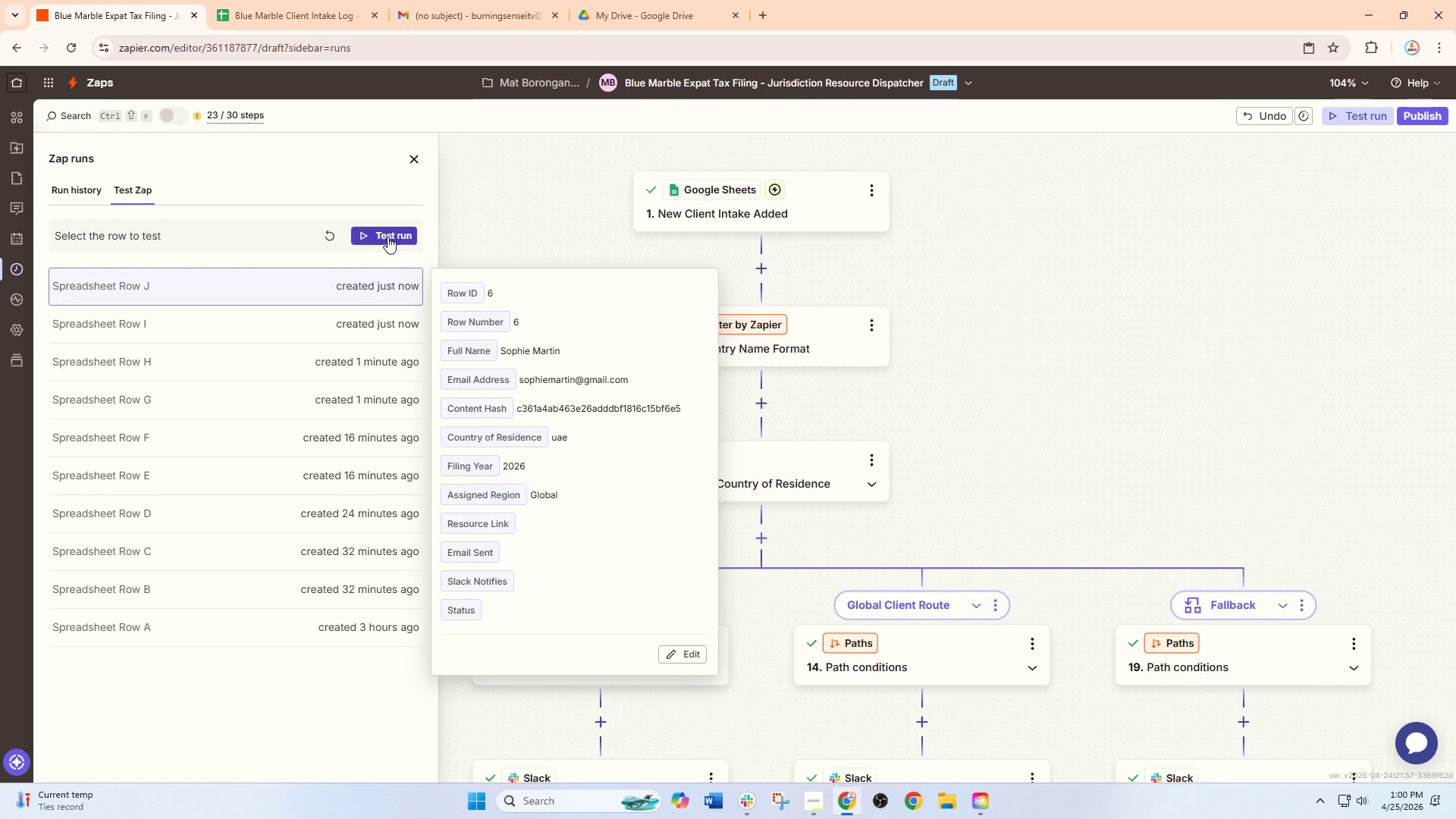 
left_click([304, 0])
 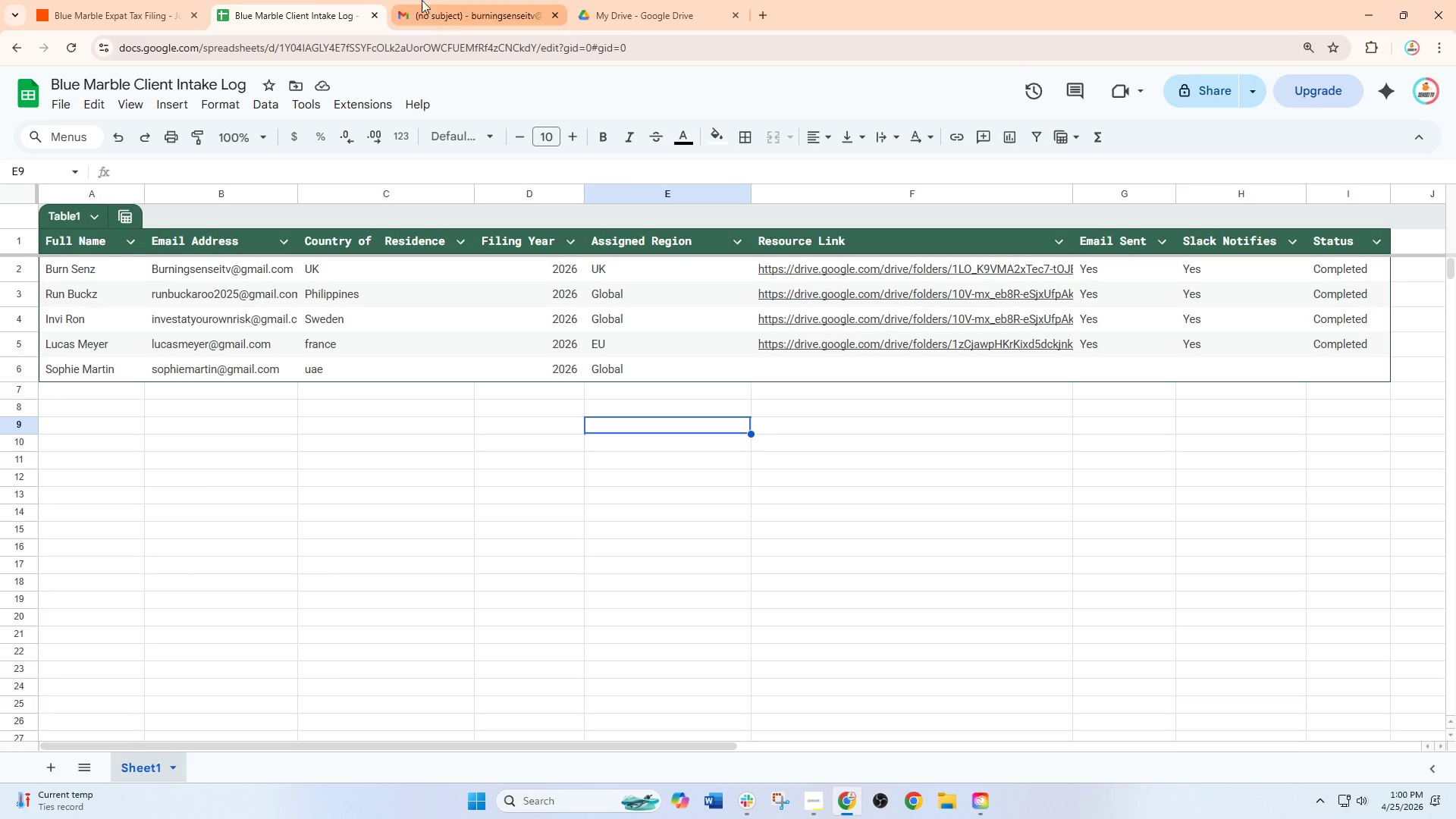 
left_click([162, 0])
 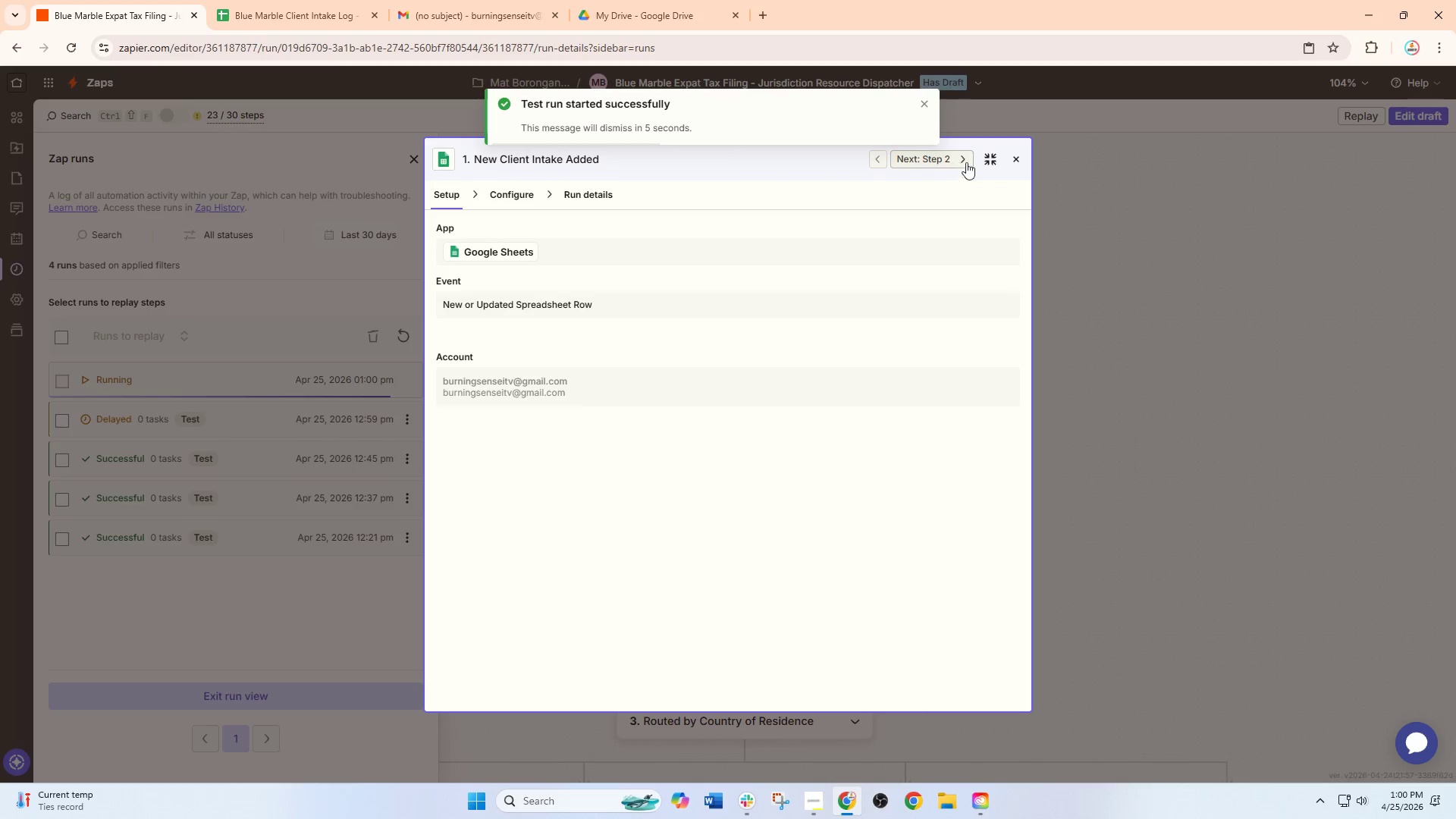 
left_click([1012, 157])
 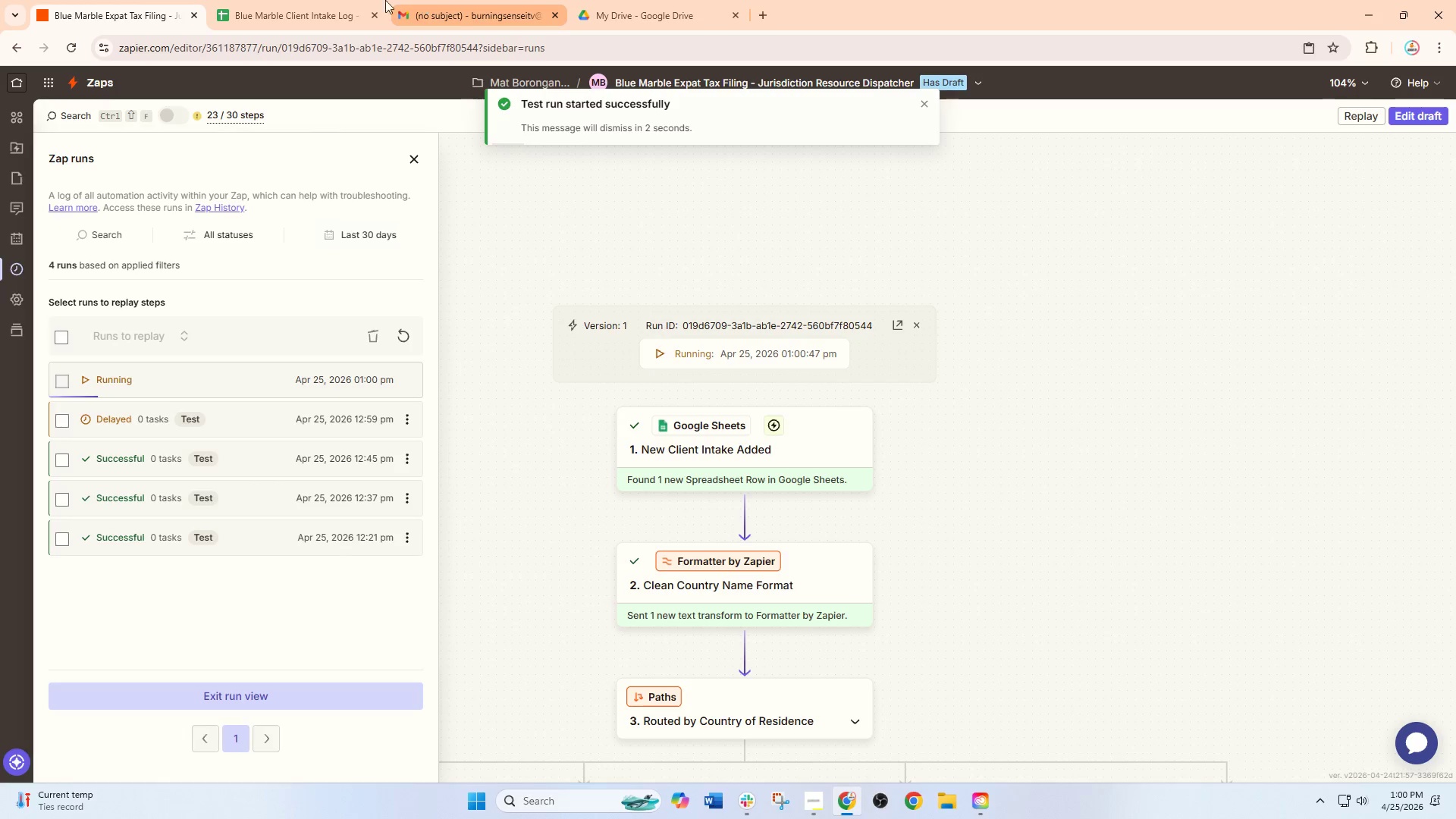 
left_click([337, 0])
 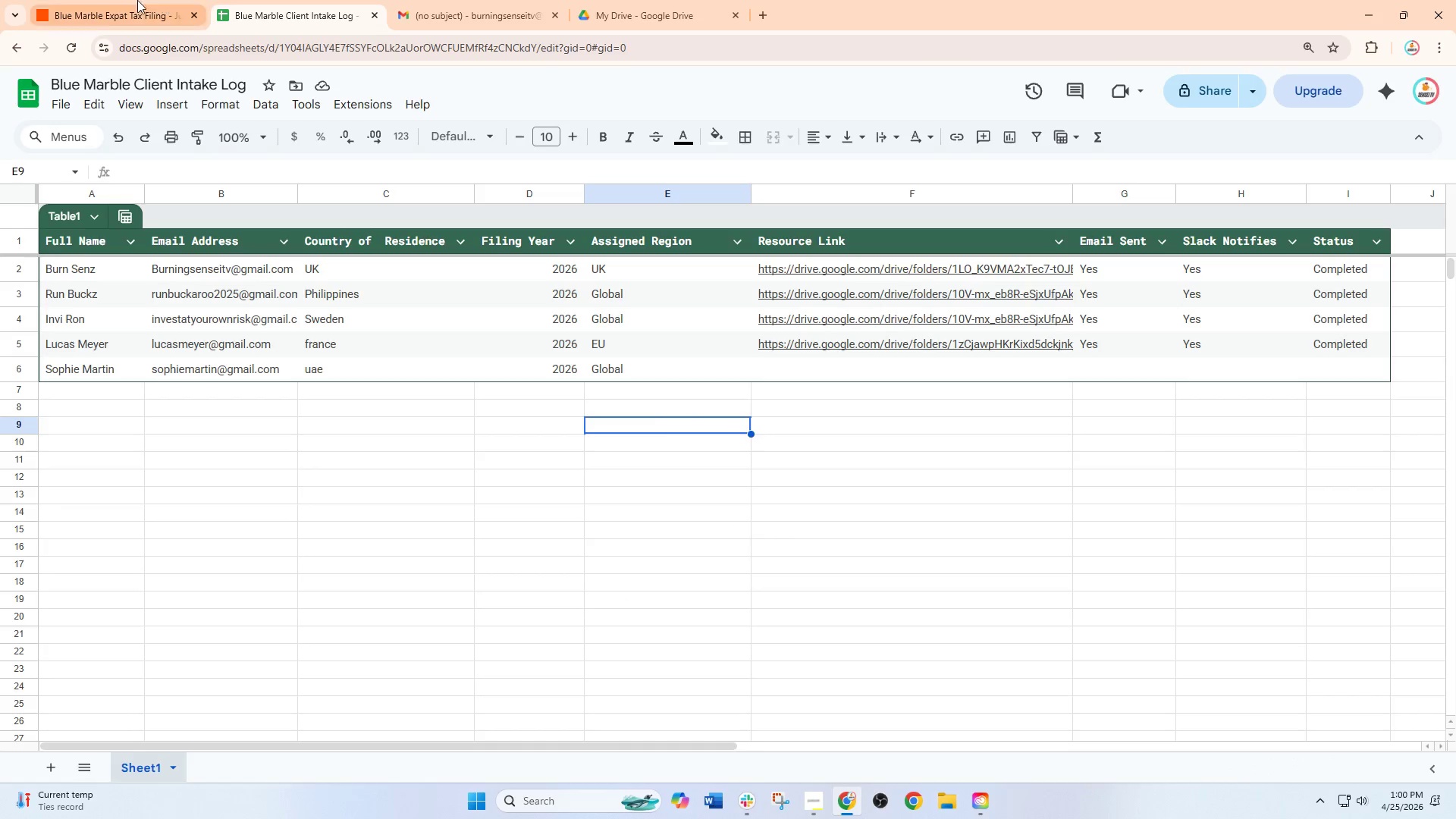 
left_click([134, 0])
 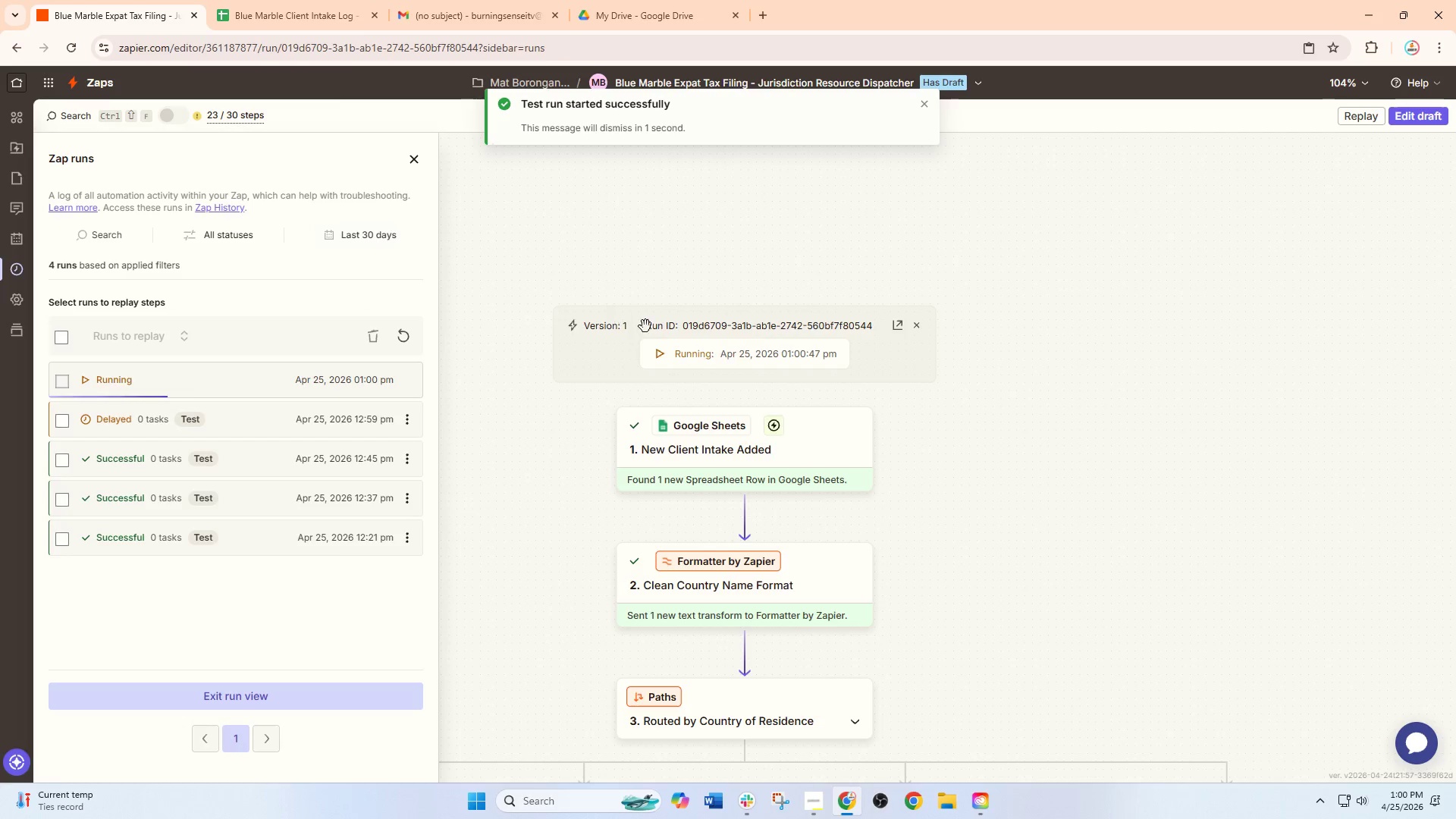 
scroll: coordinate [987, 422], scroll_direction: down, amount: 16.0
 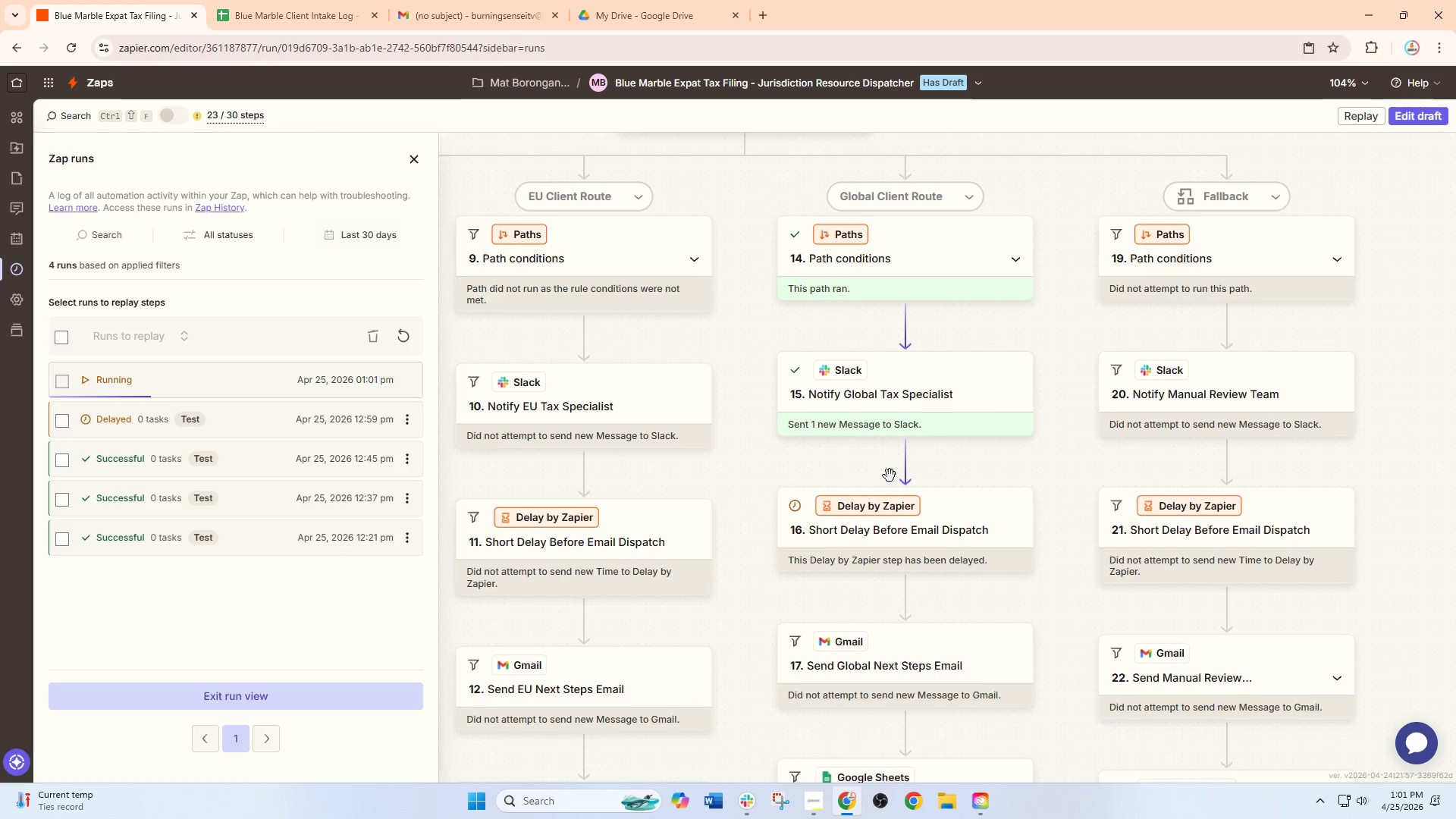 
scroll: coordinate [937, 479], scroll_direction: down, amount: 4.0
 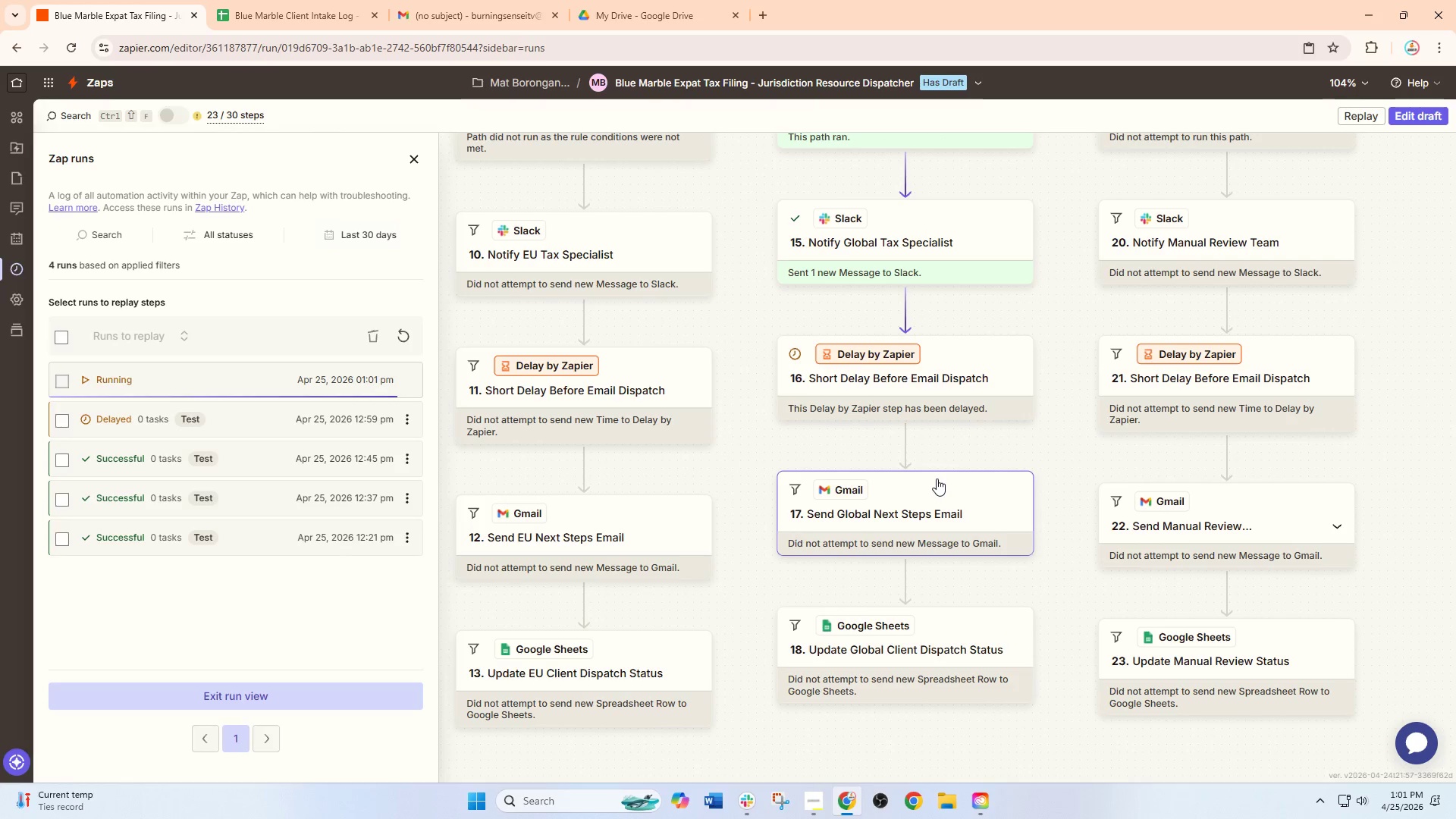 
scroll: coordinate [739, 312], scroll_direction: up, amount: 17.0
 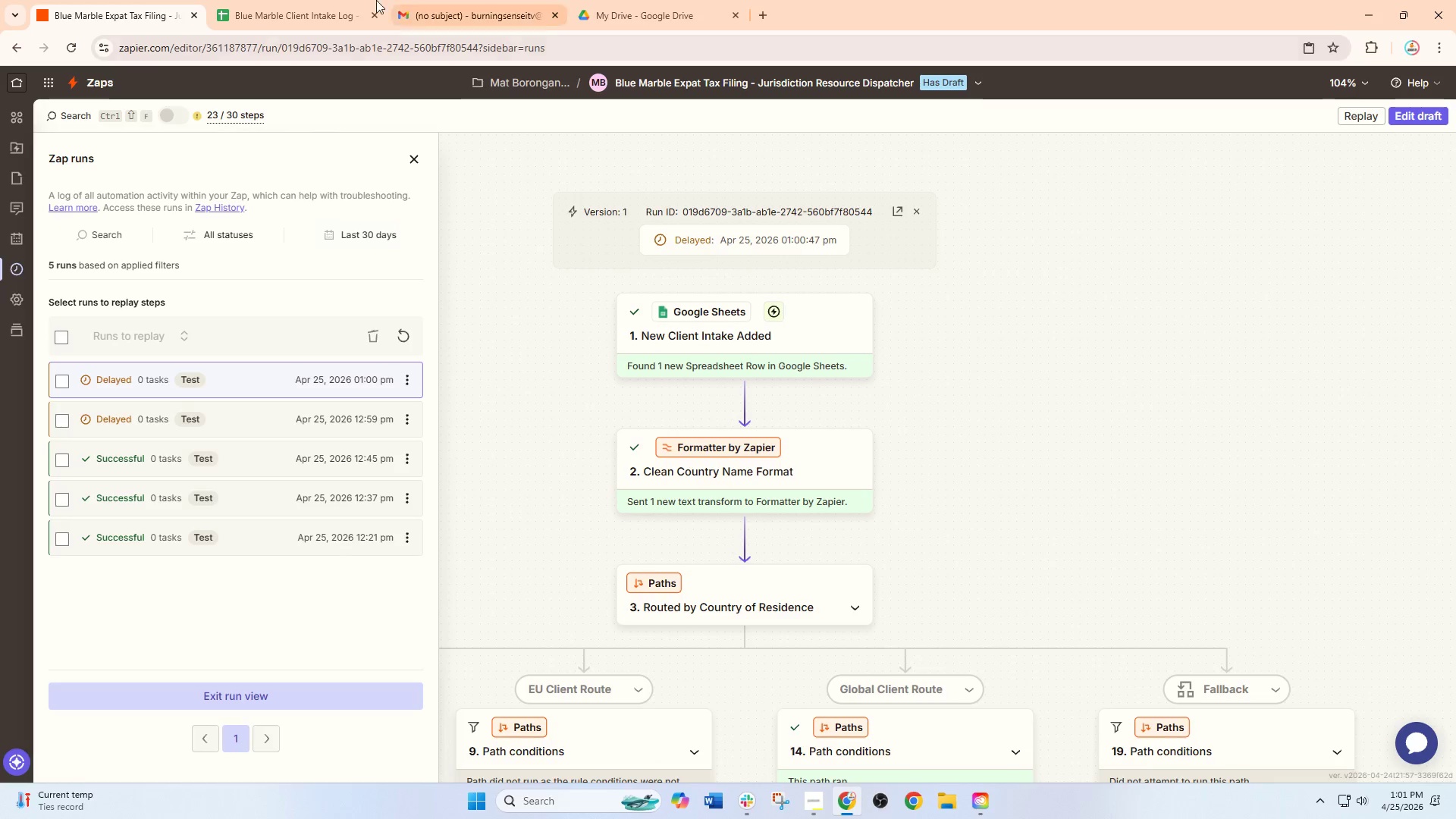 
left_click([317, 0])
 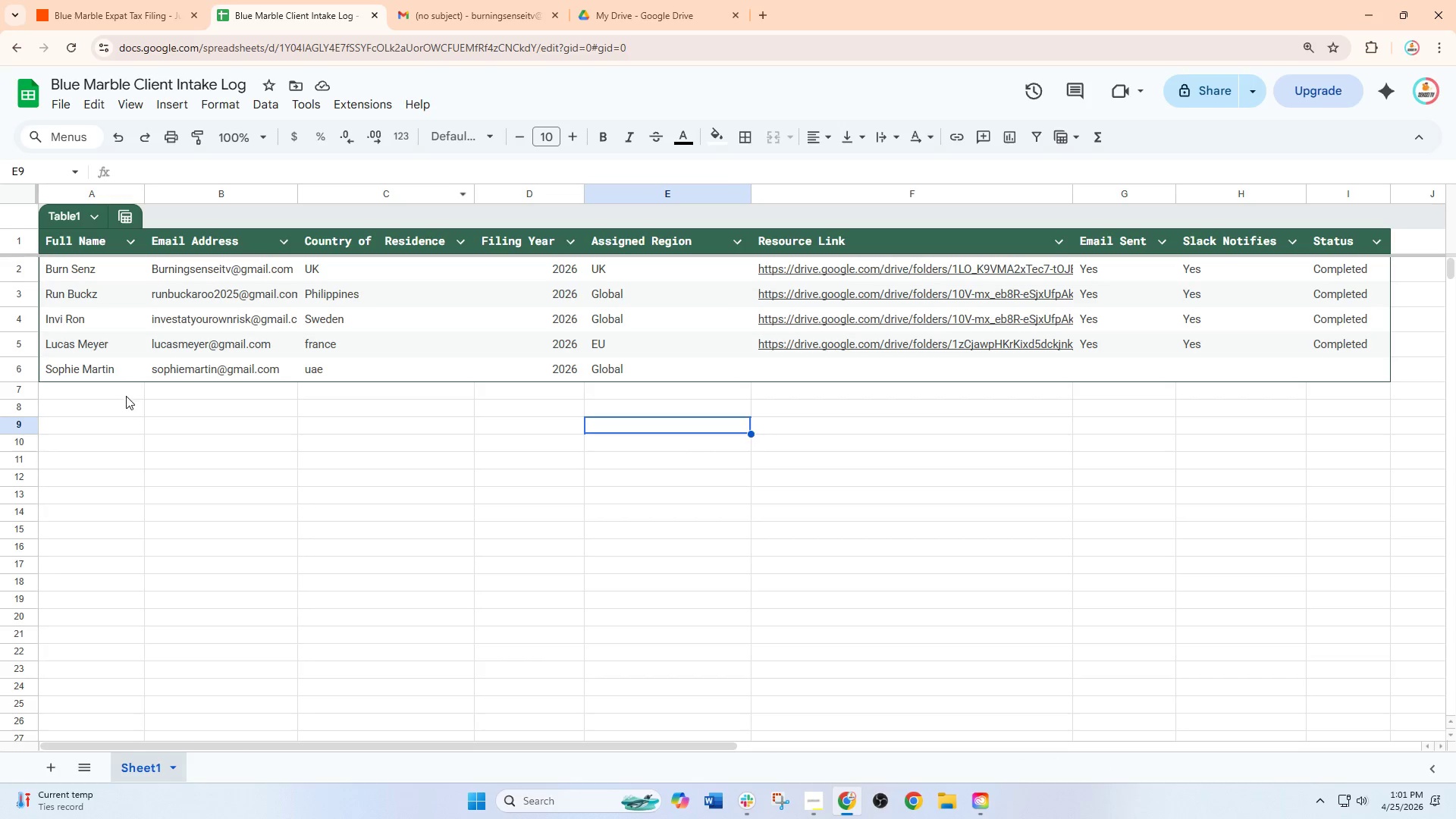 
left_click([105, 393])
 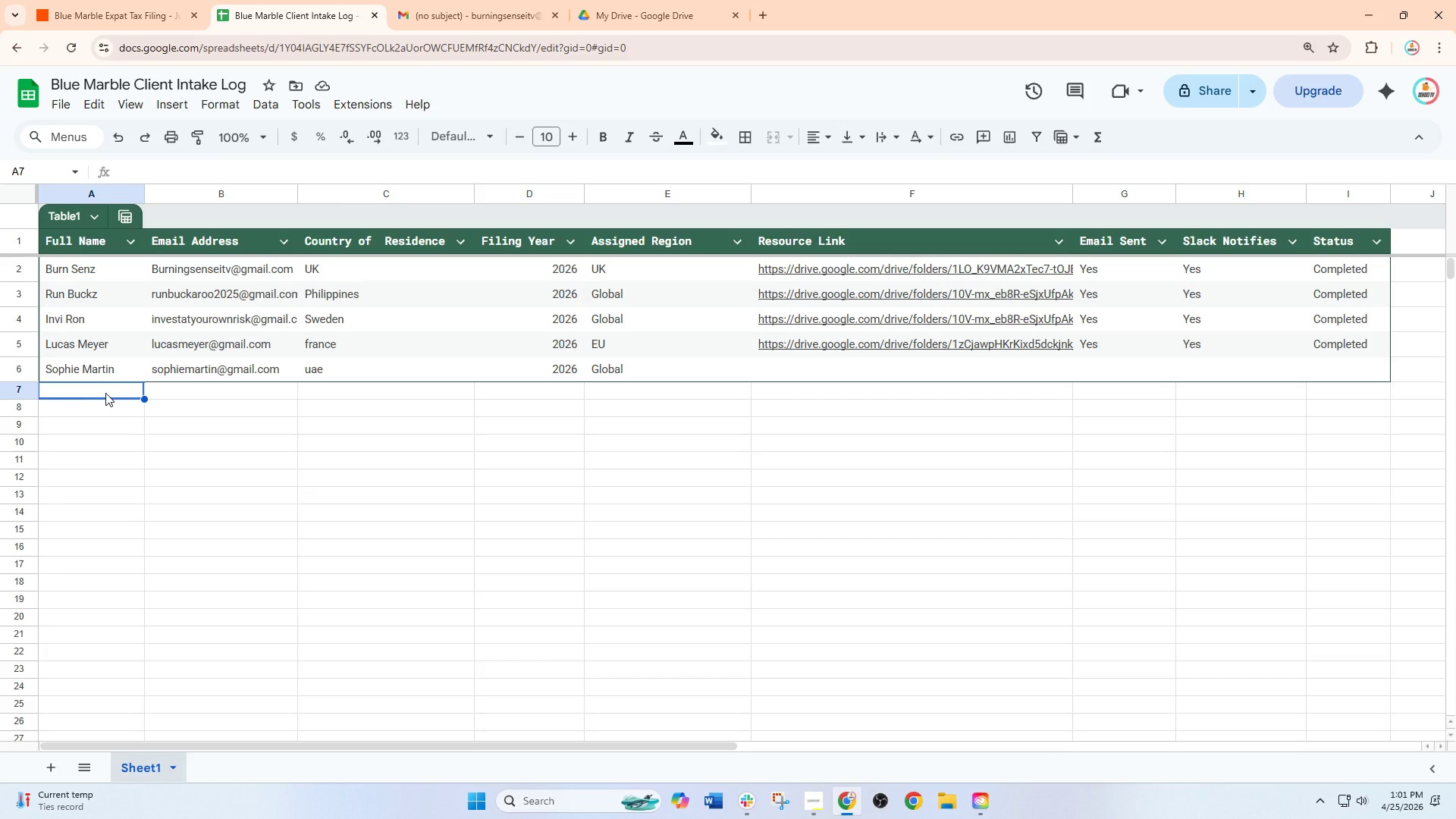 
wait(6.34)
 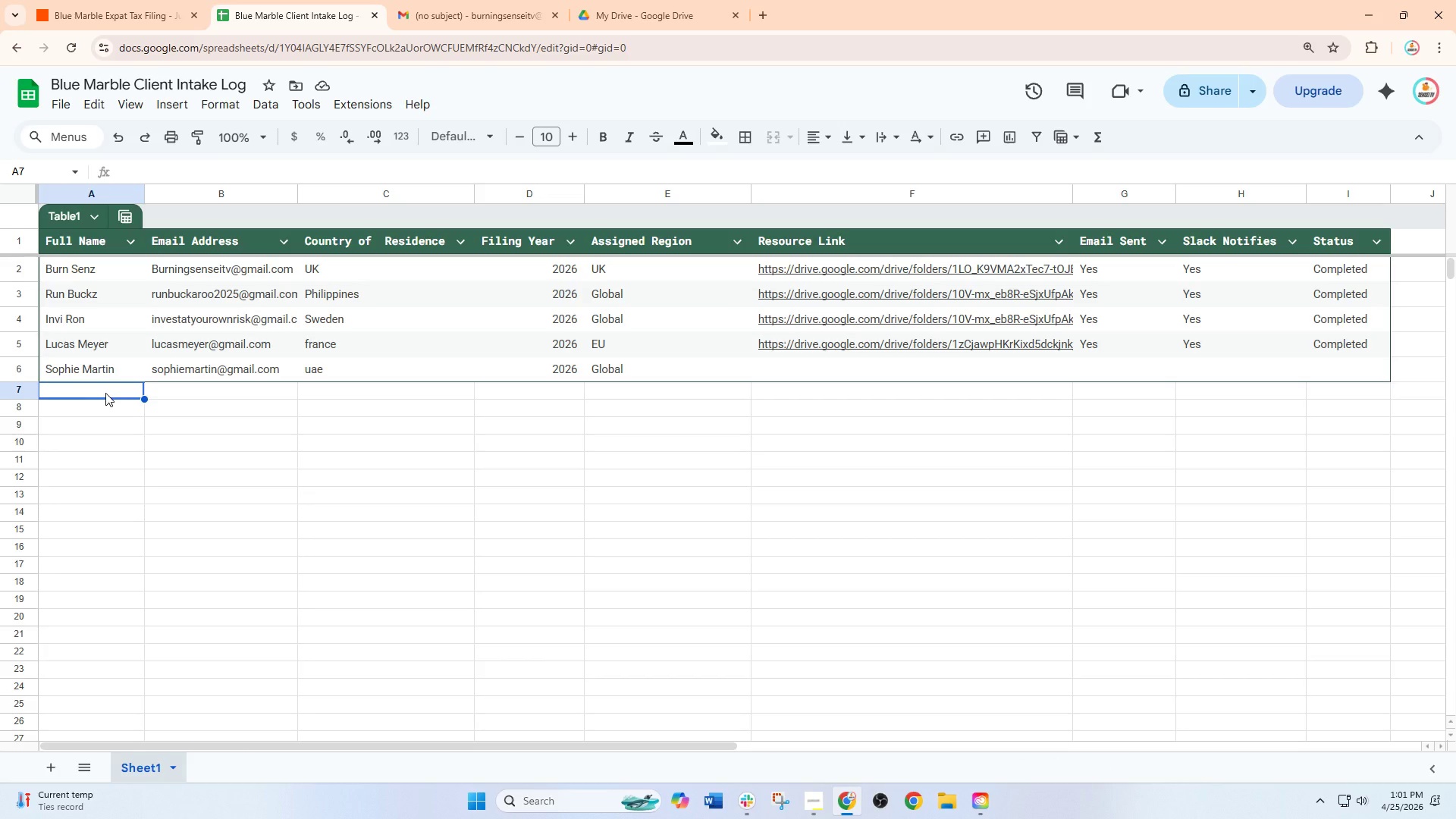 
type(ER)
key(Backspace)
type(thanm)
key(Backspace)
type(coo)
key(Backspace)
key(Backspace)
key(Backspace)
type( Cooper)
 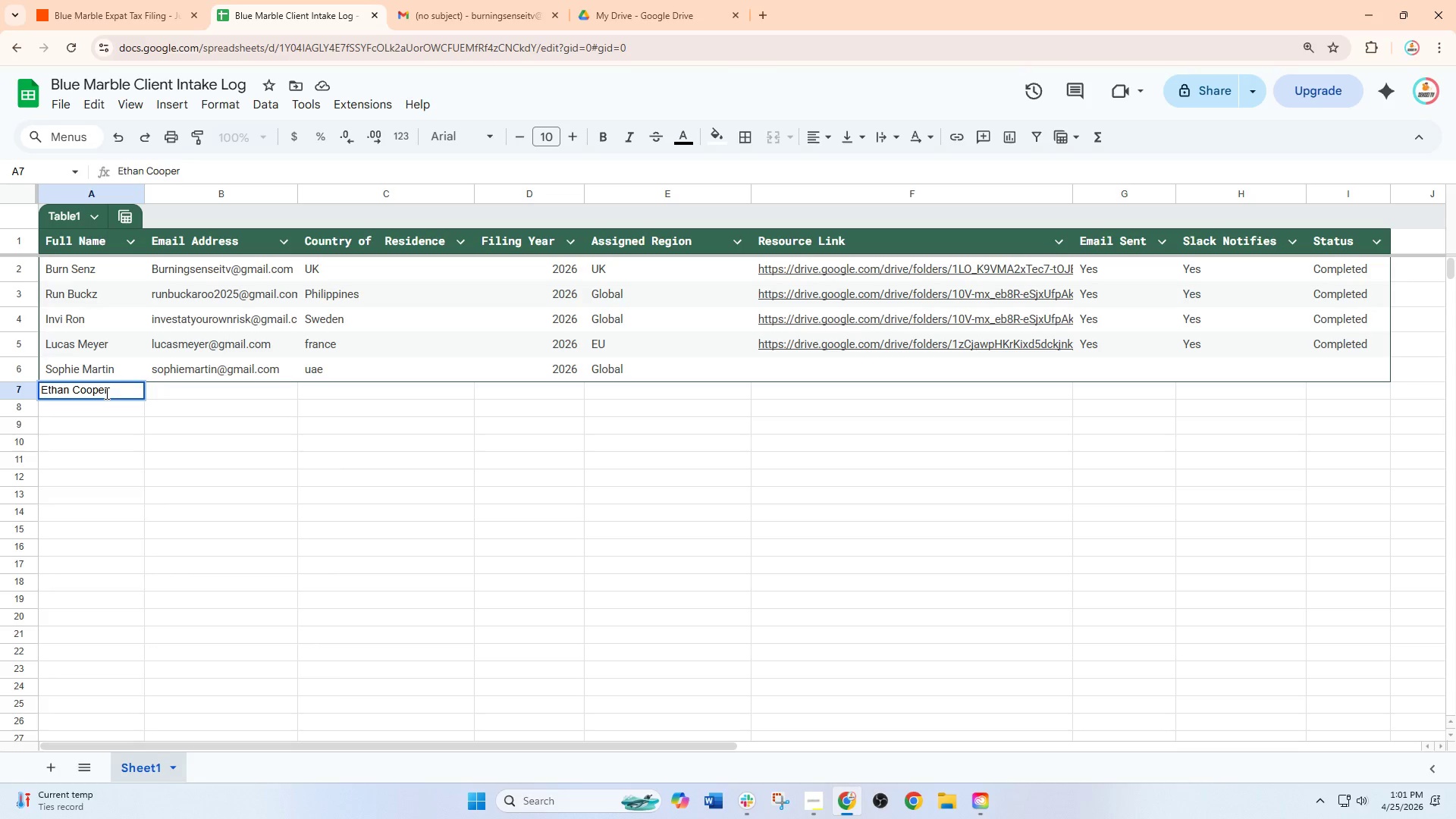 
left_click([176, 393])
 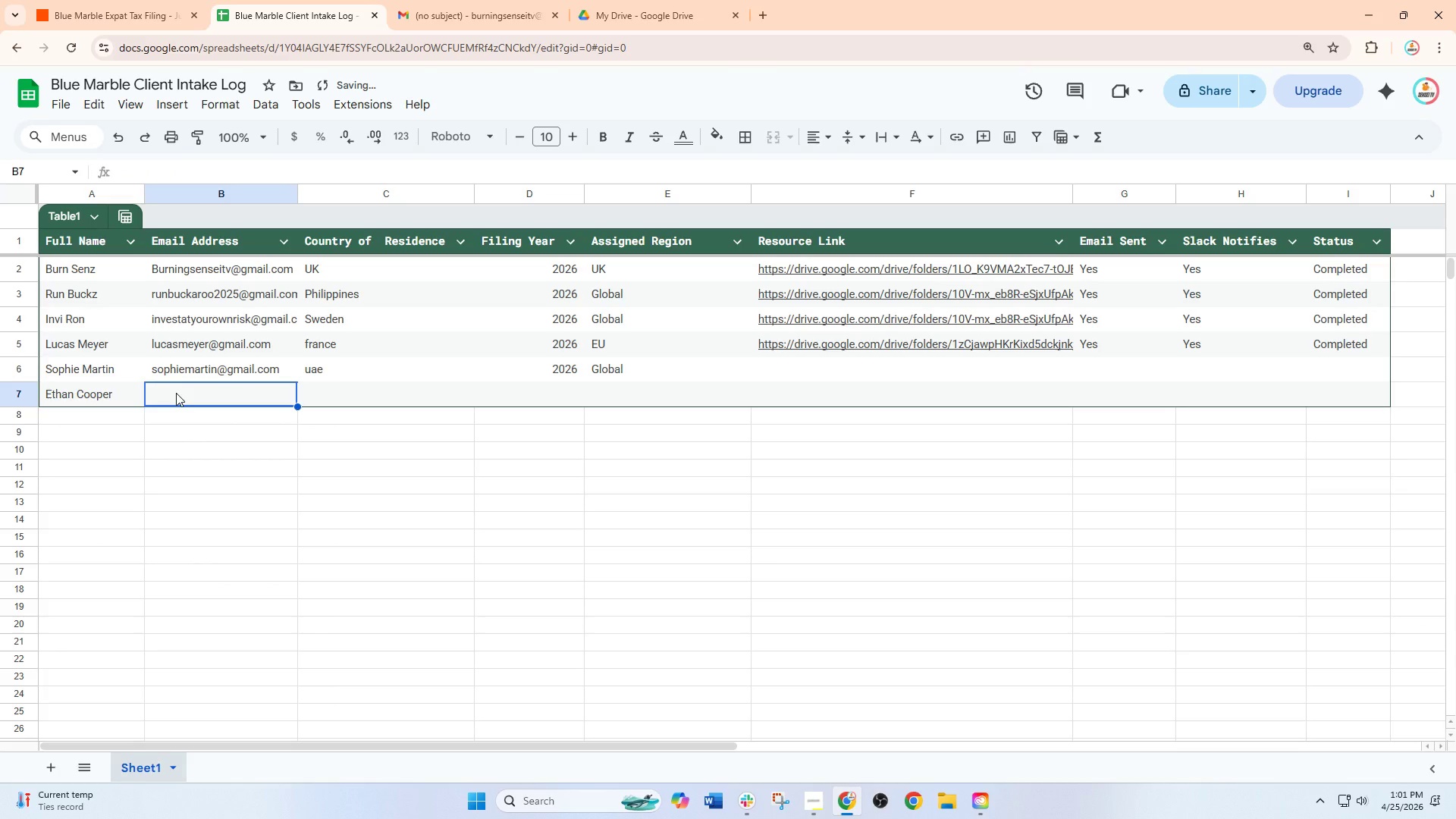 
type(ethancooper@gmail.com)
 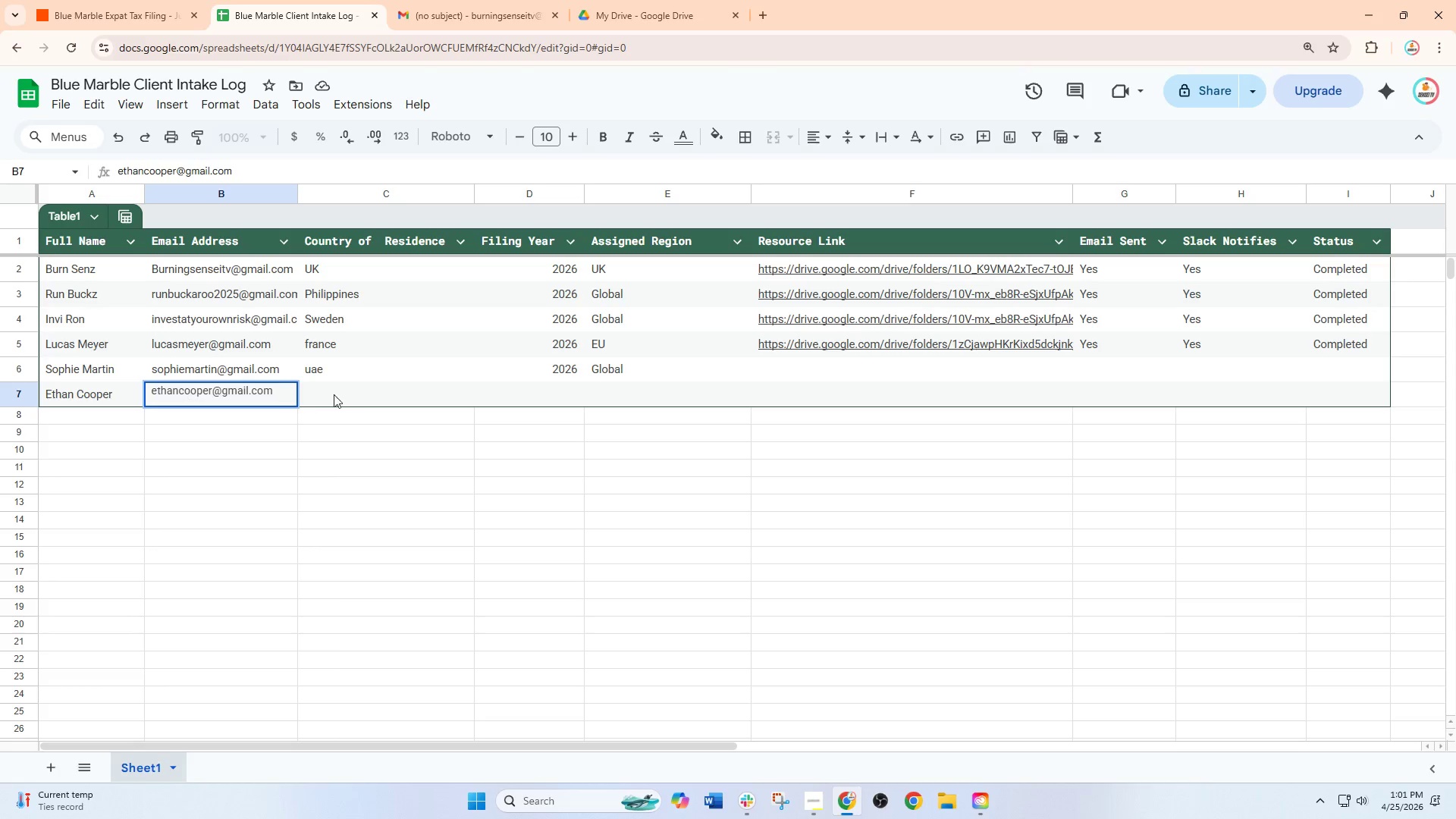 
left_click([502, 465])
 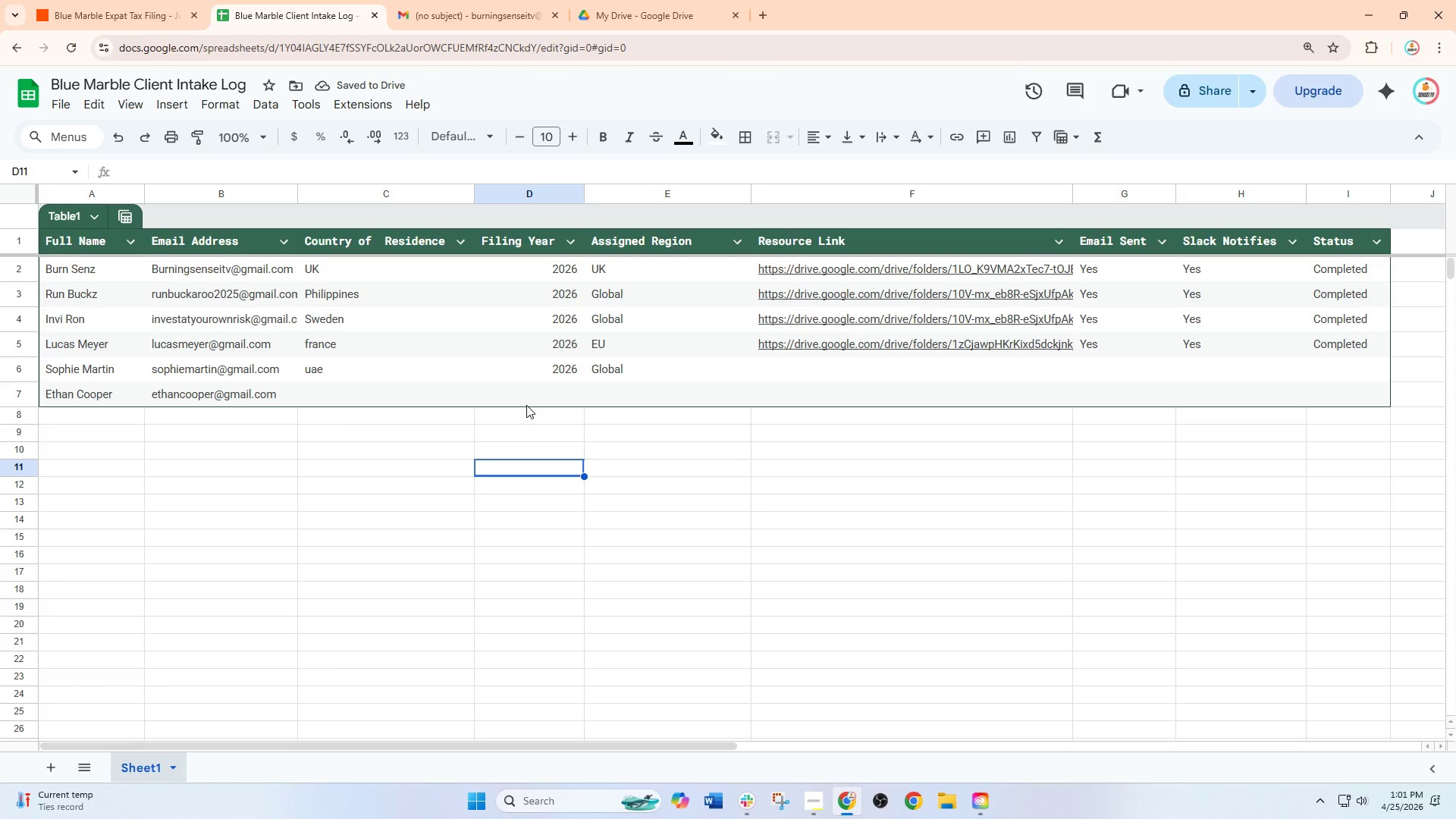 
left_click([108, 0])
 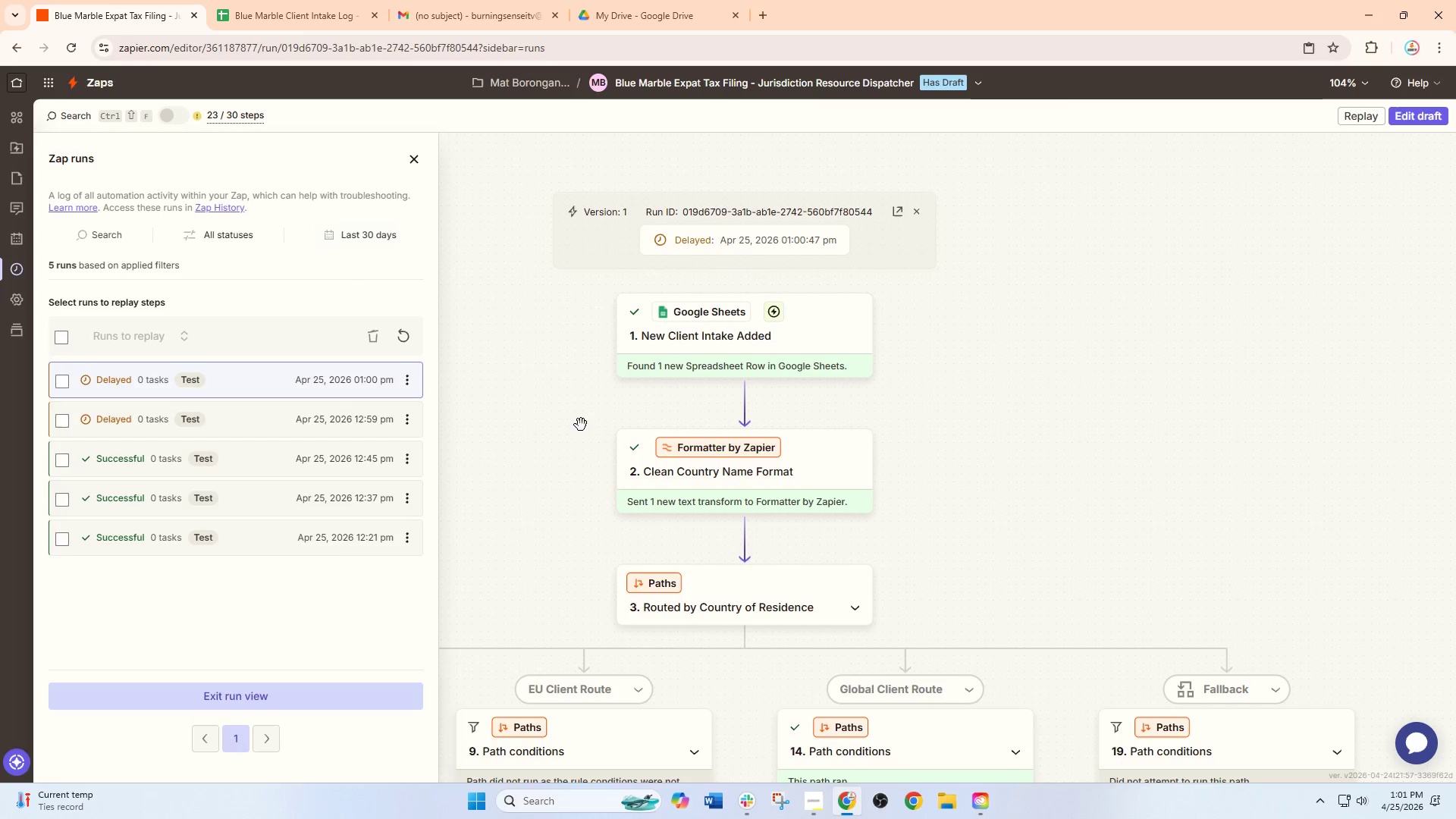 
scroll: coordinate [645, 488], scroll_direction: down, amount: 14.0
 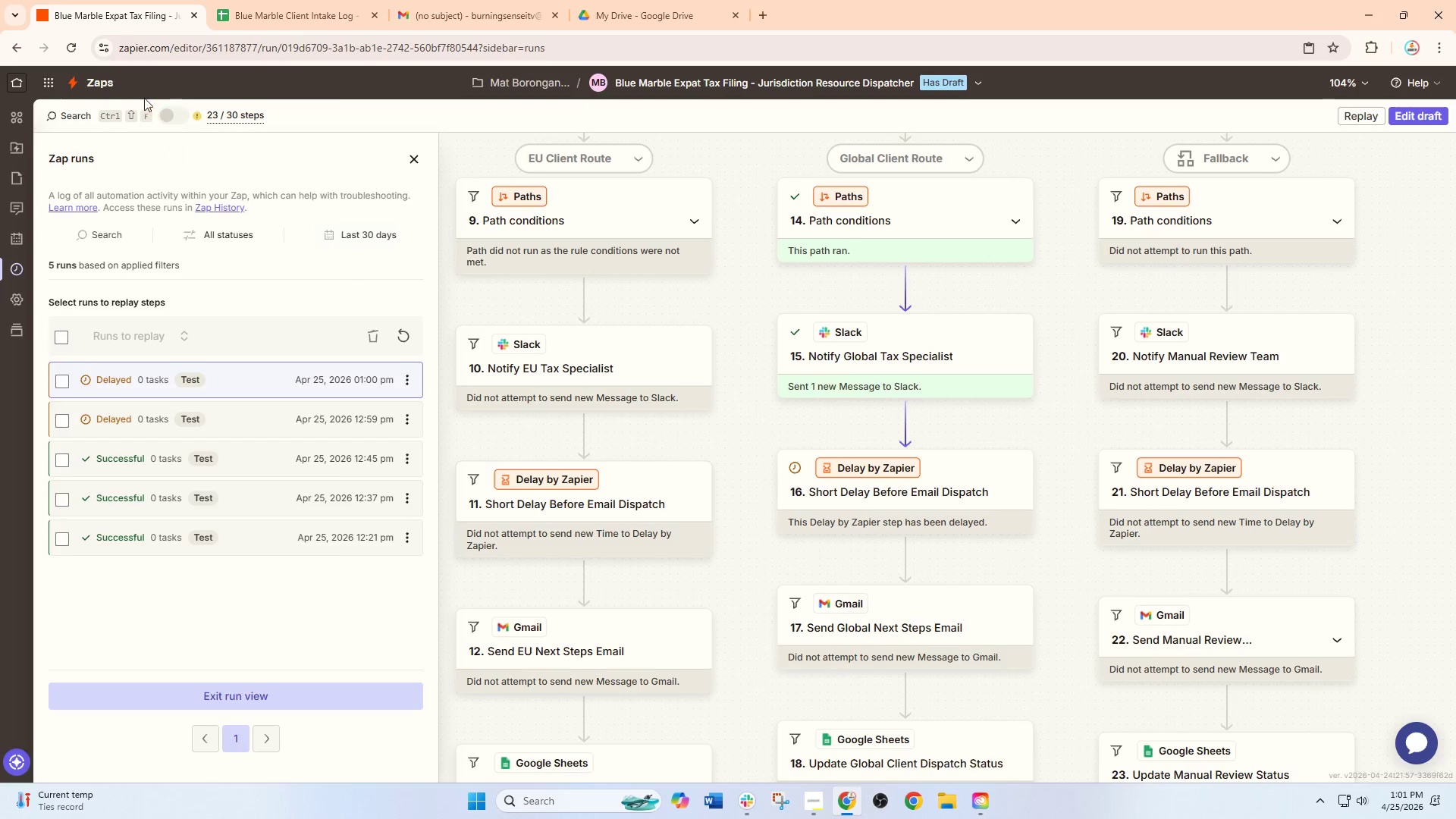 
left_click([64, 52])
 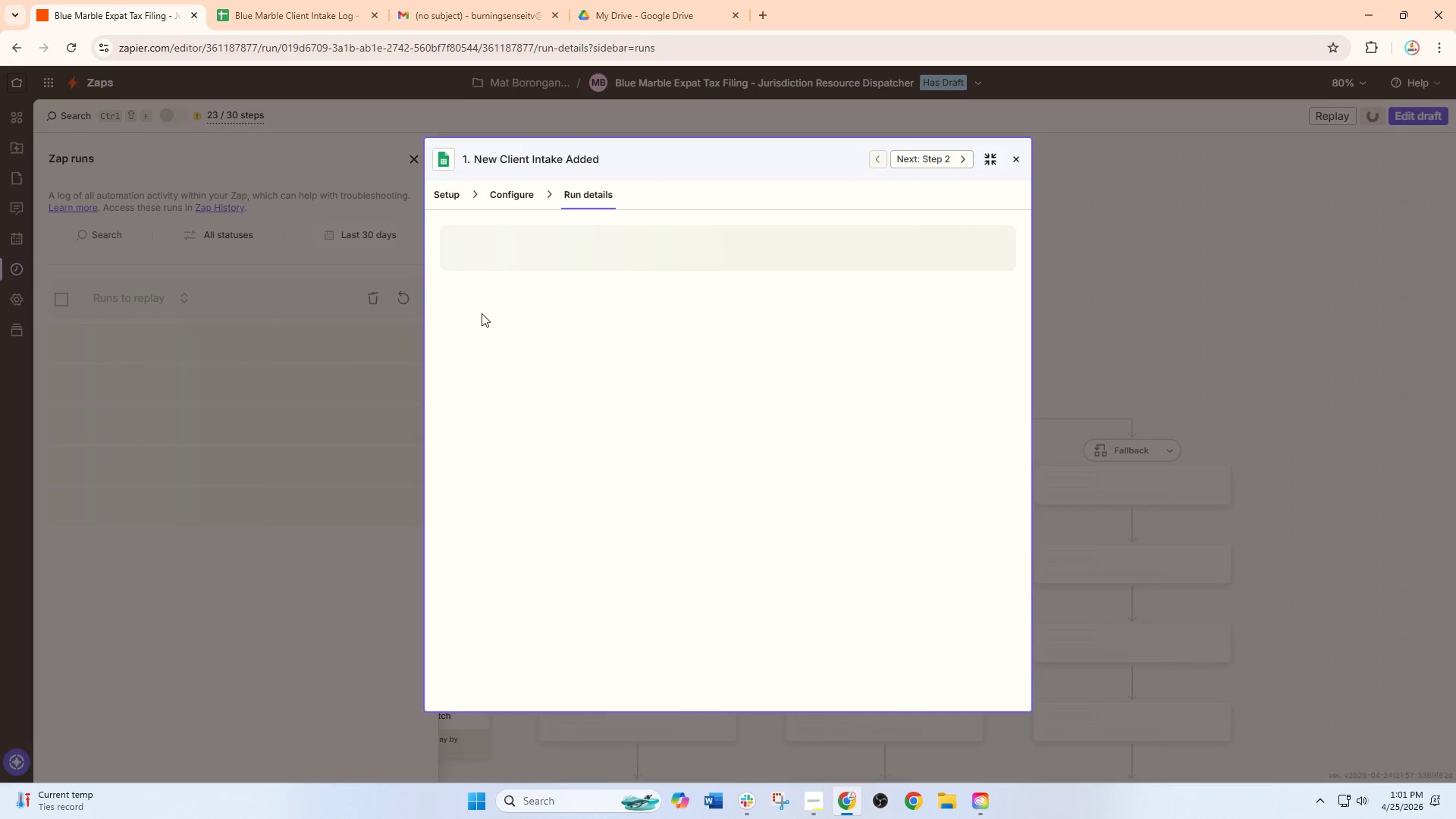 
left_click([1017, 153])
 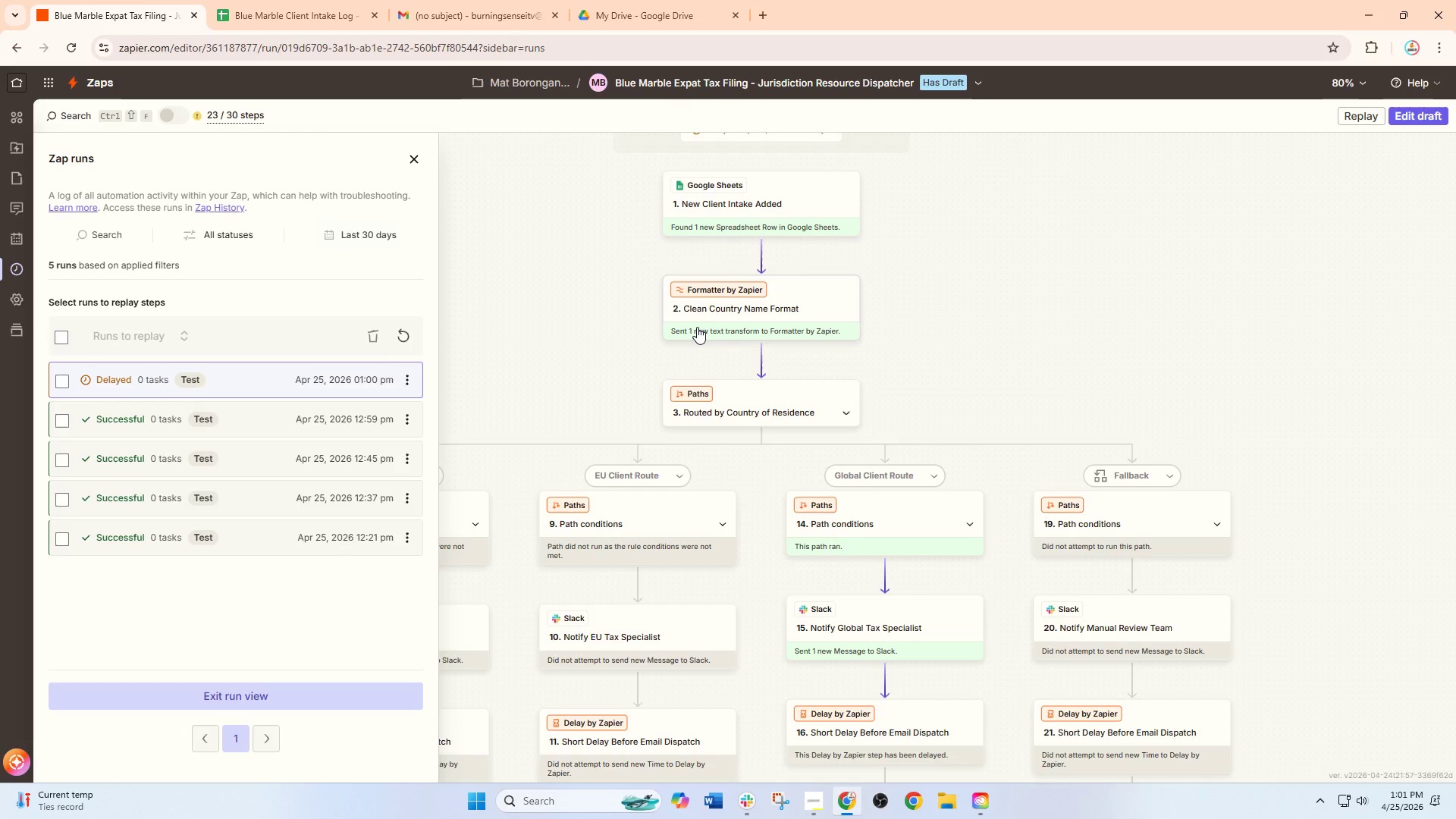 
scroll: coordinate [692, 329], scroll_direction: down, amount: 2.0
 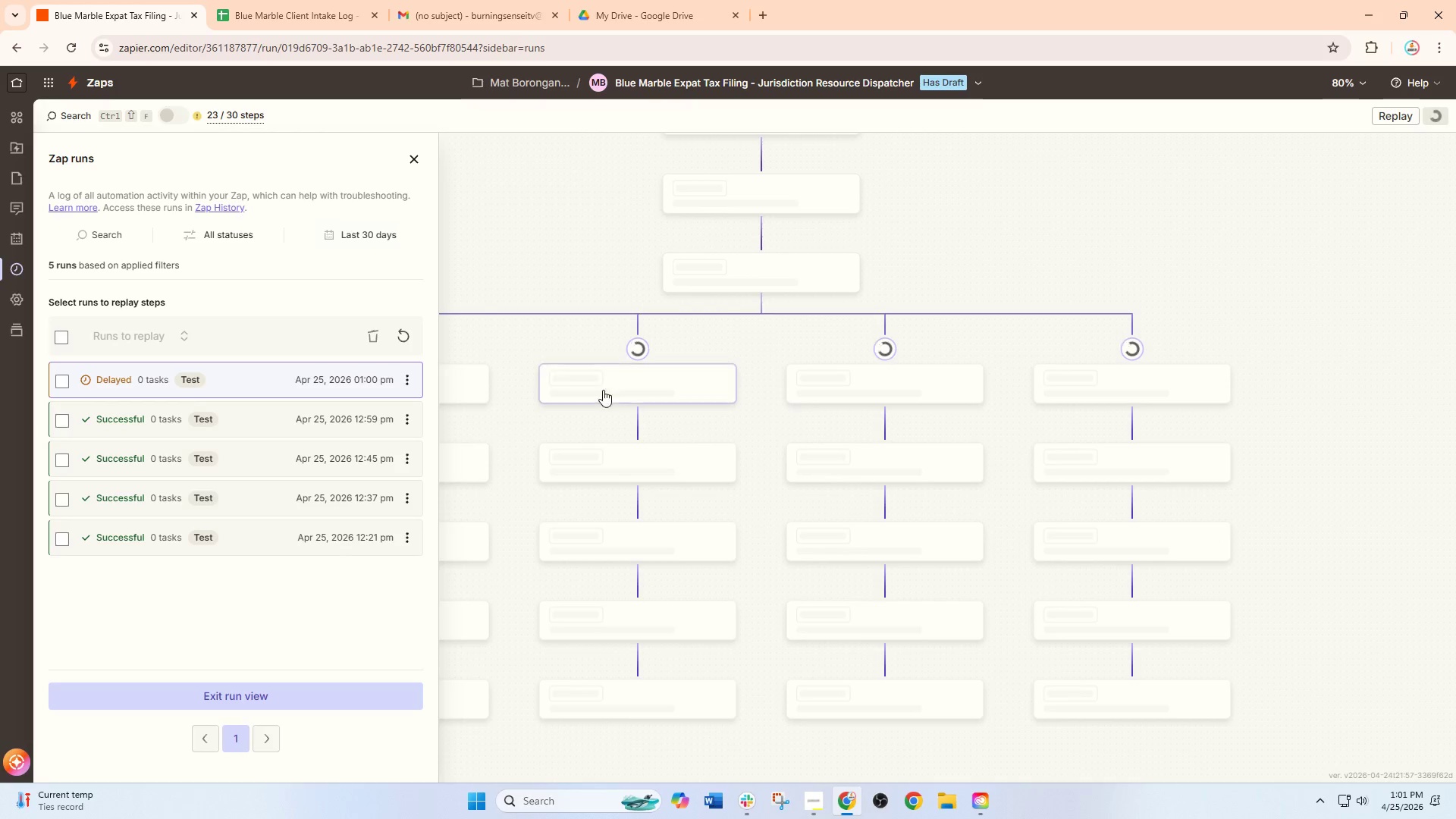 
scroll: coordinate [620, 409], scroll_direction: up, amount: 3.0
 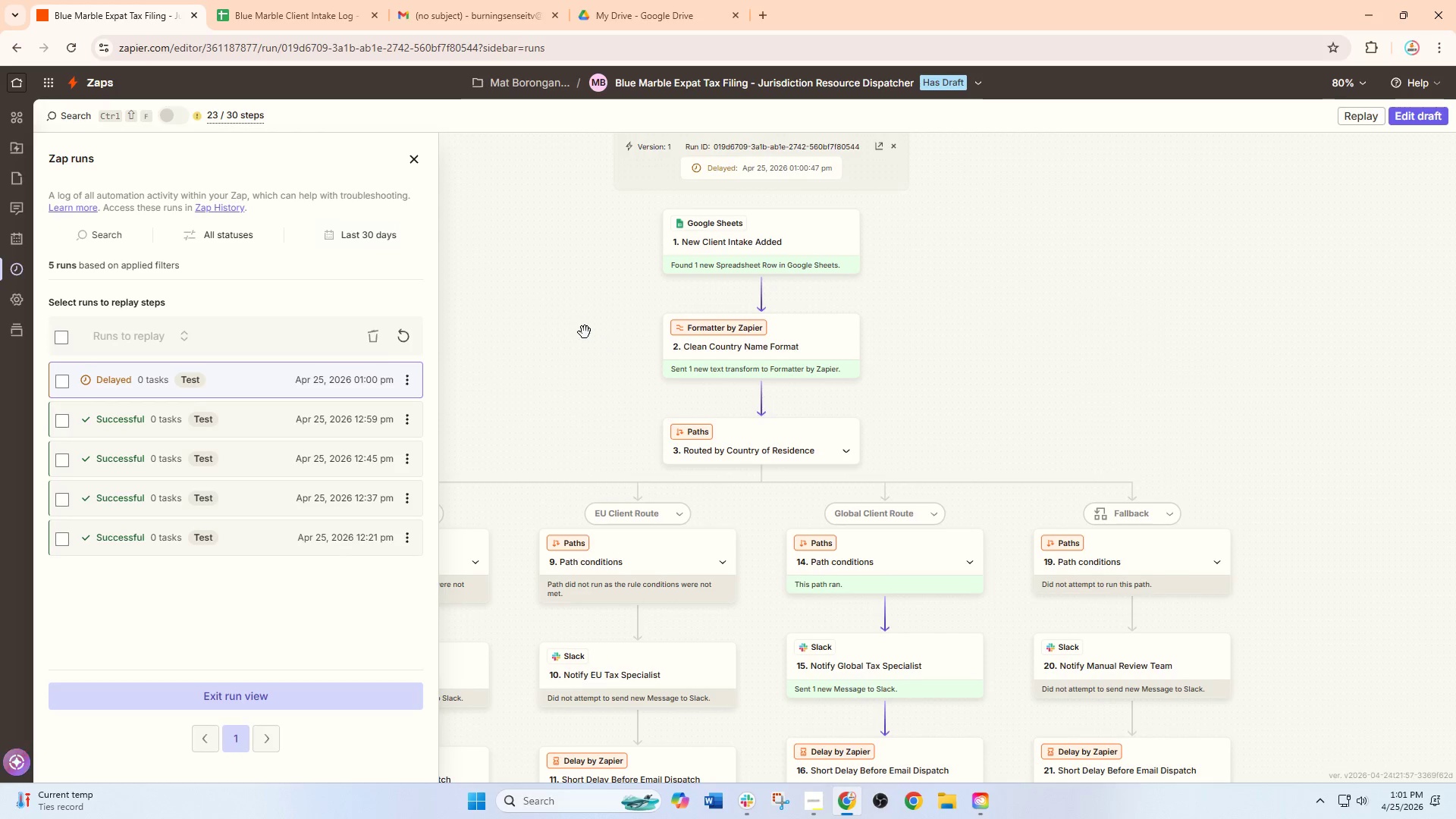 
left_click_drag(start_coordinate=[585, 332], to_coordinate=[716, 295])
 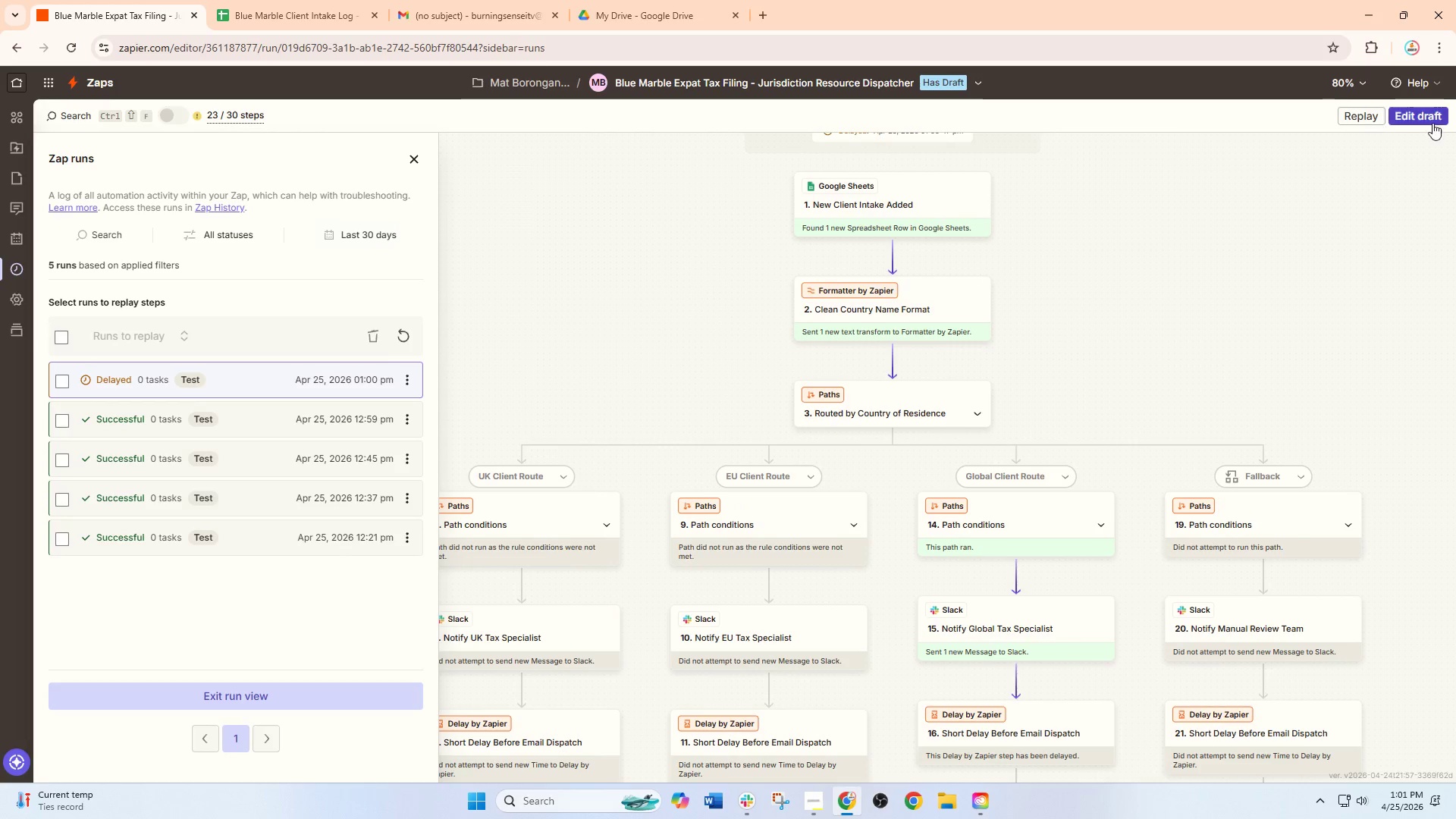 
left_click([1437, 119])
 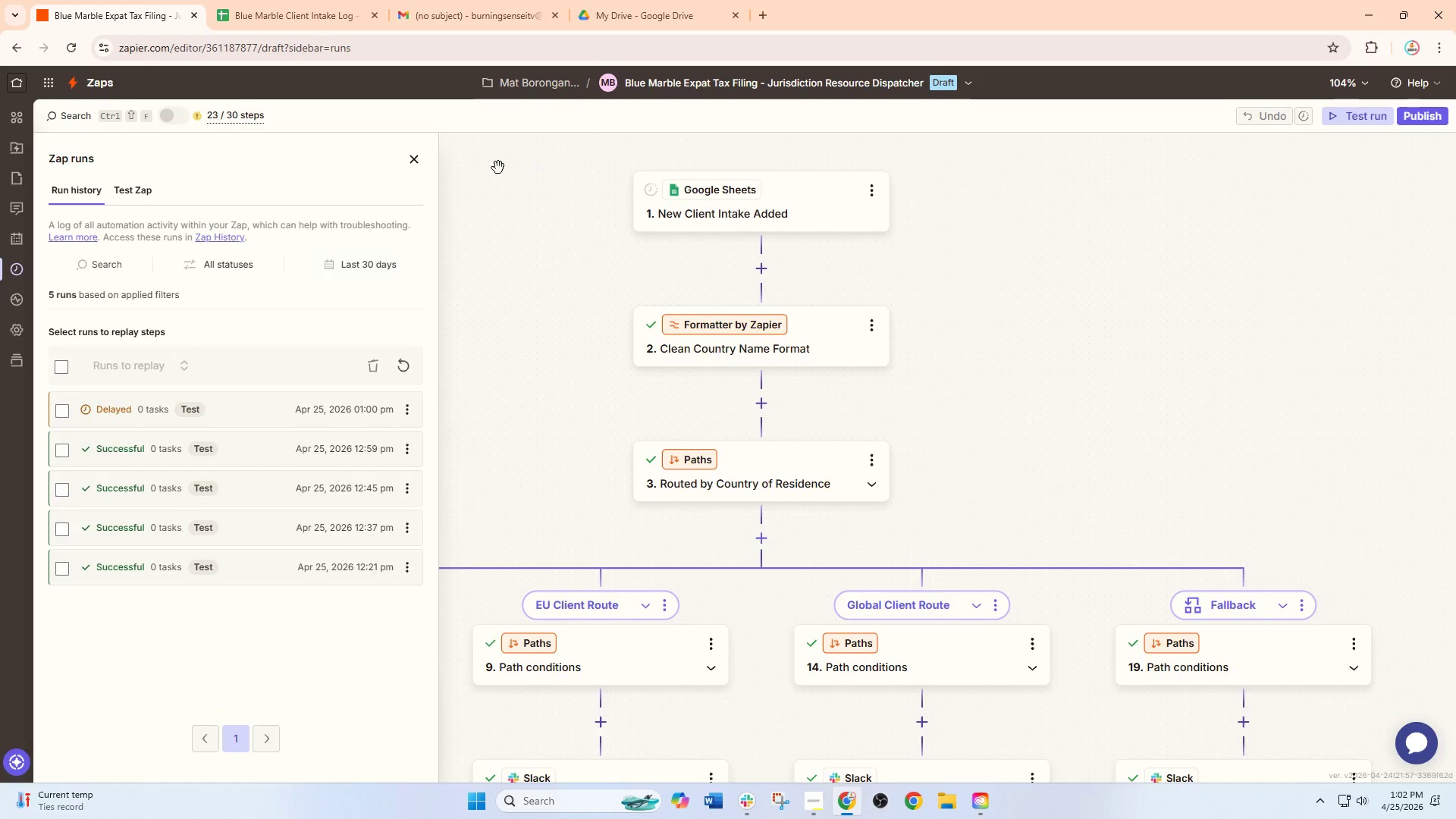 
left_click([414, 162])
 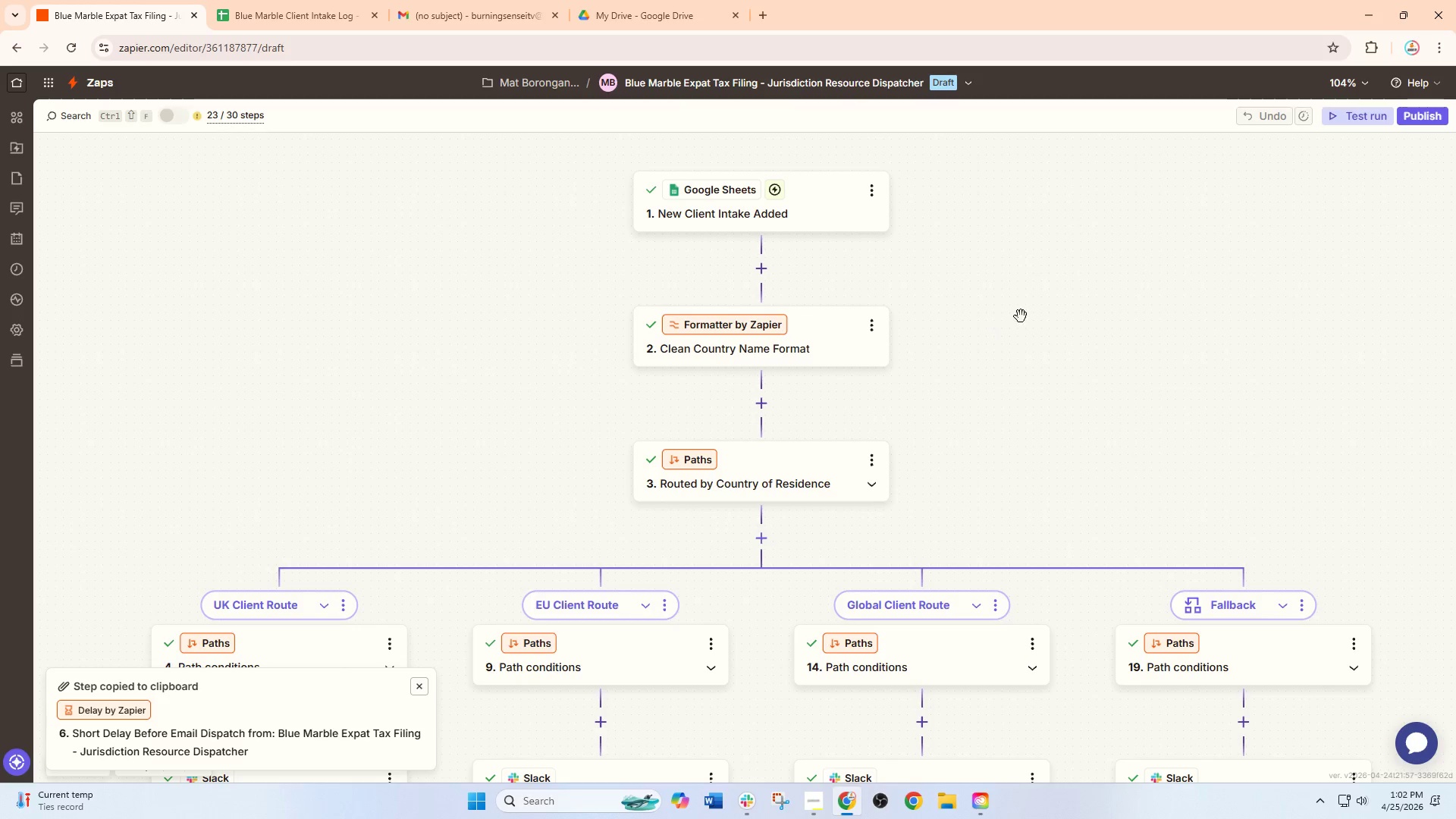 
left_click([1352, 117])
 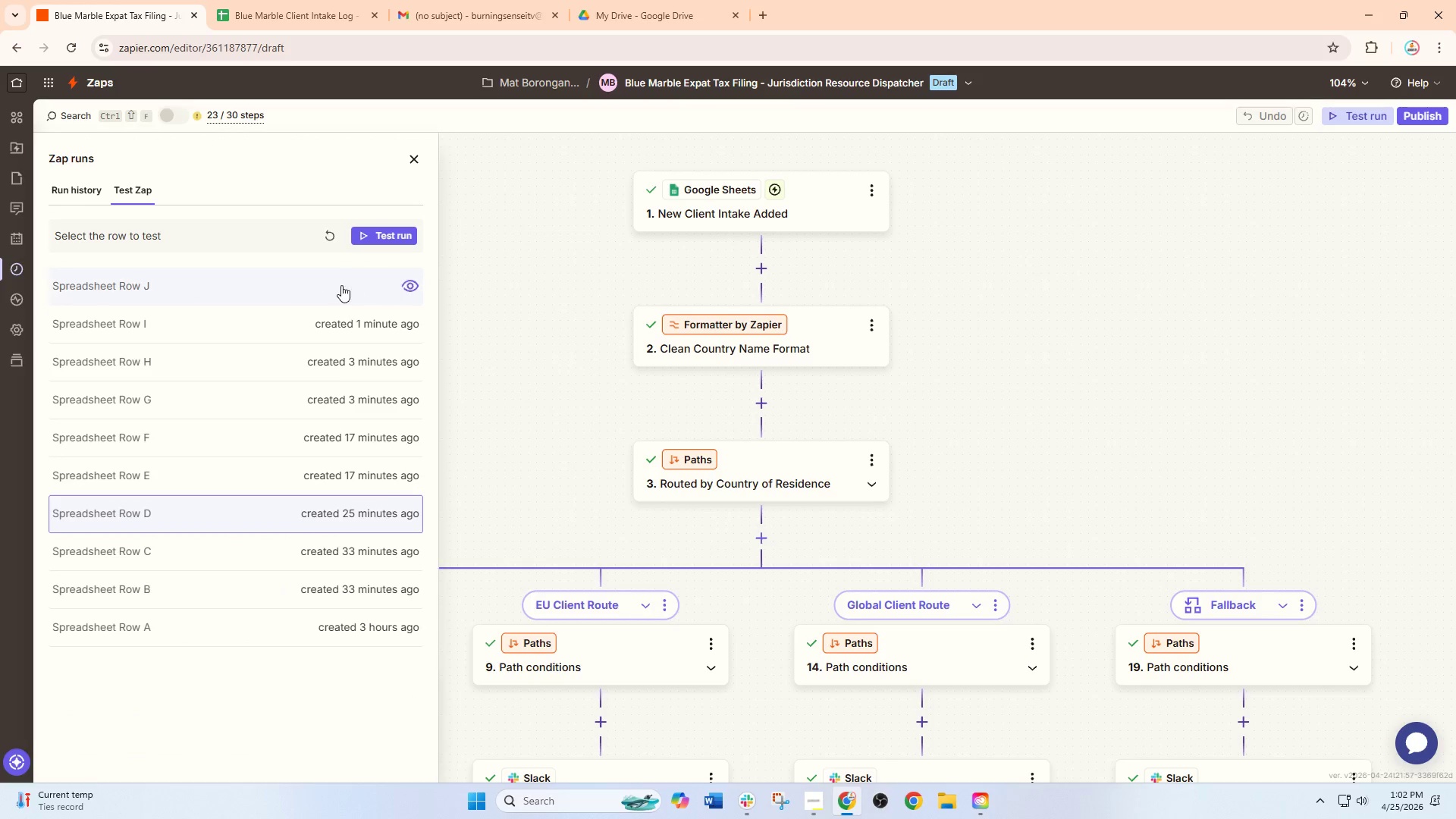 
left_click([335, 287])
 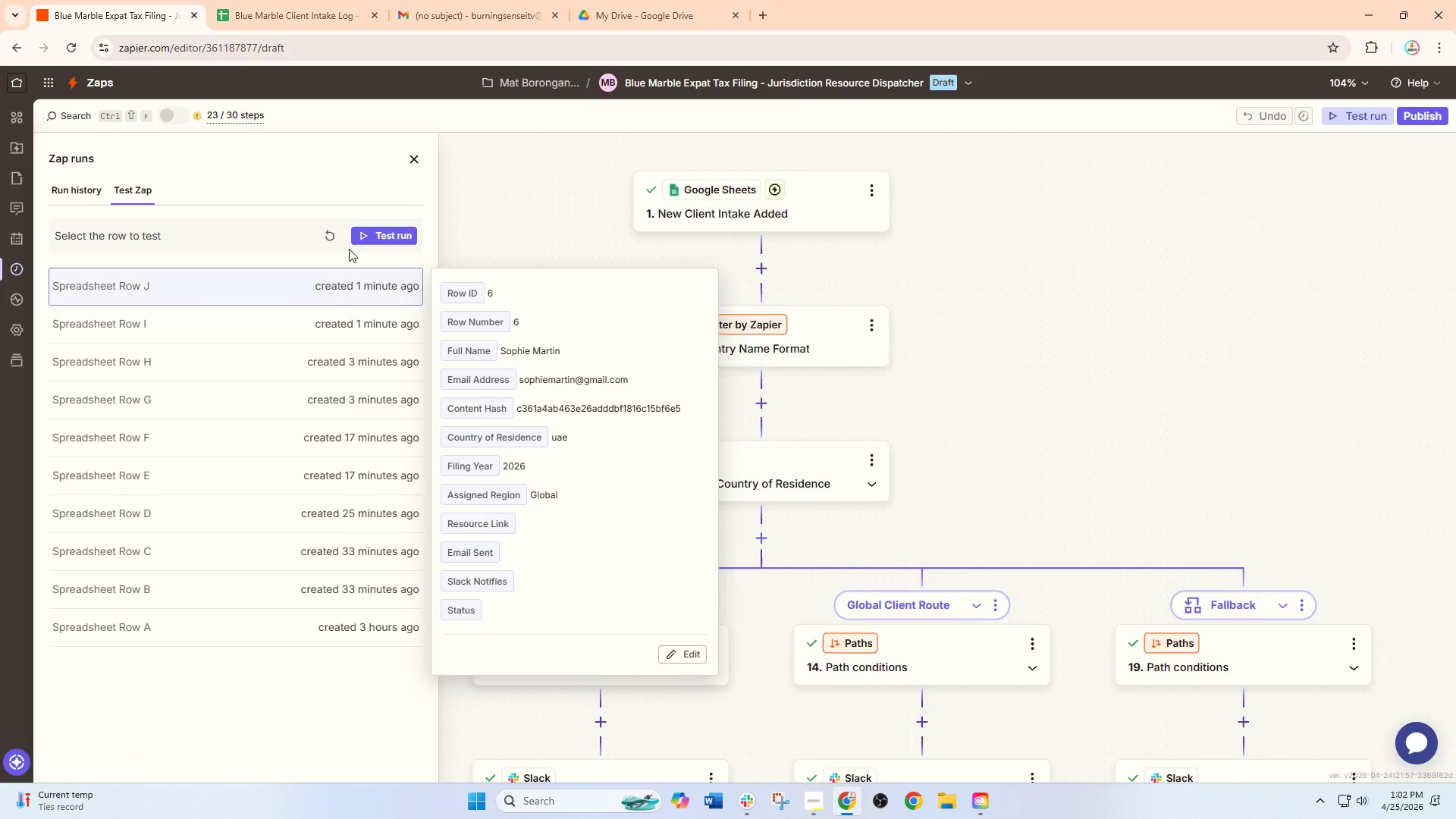 
left_click([331, 239])
 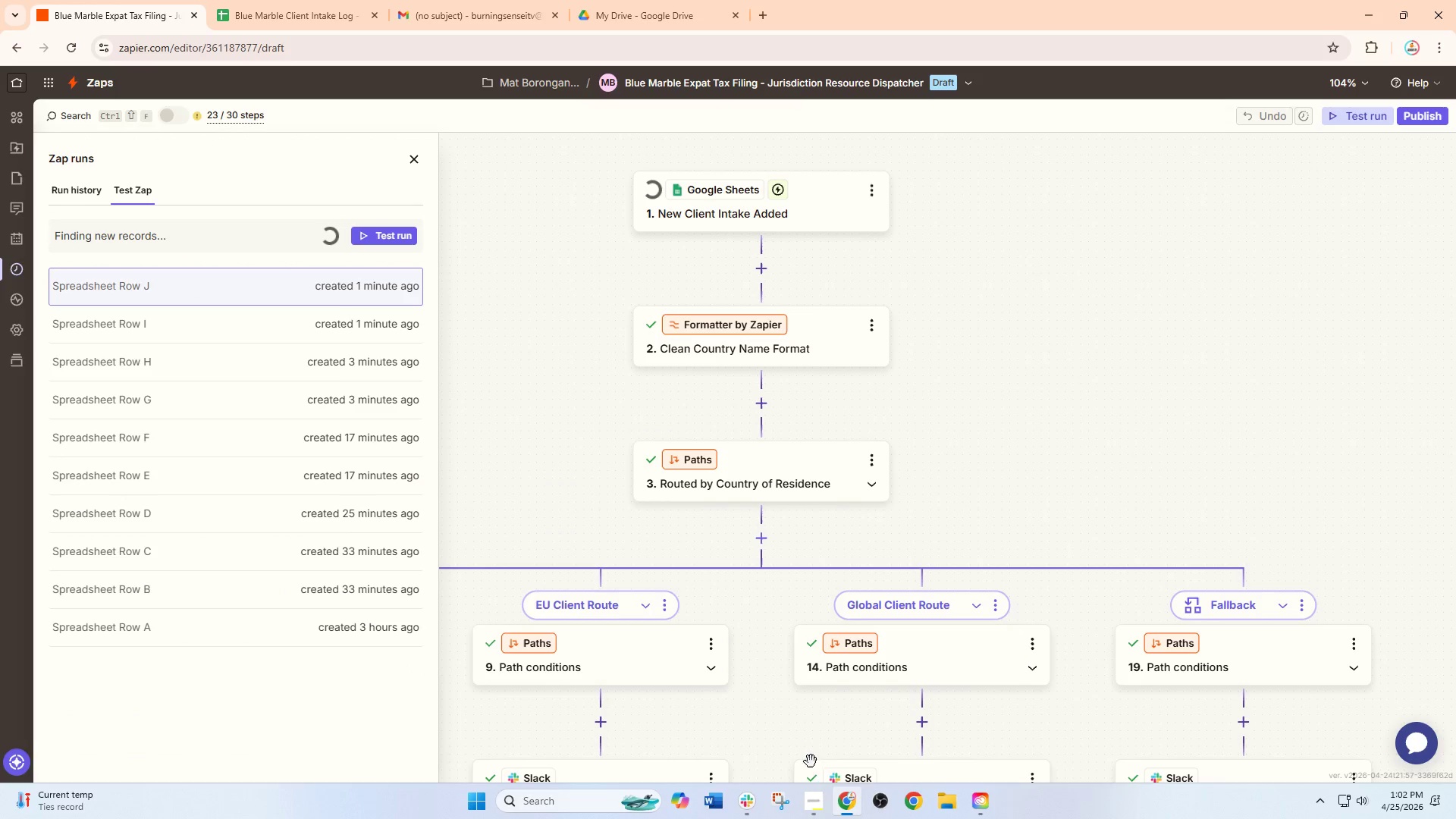 
left_click([811, 807])